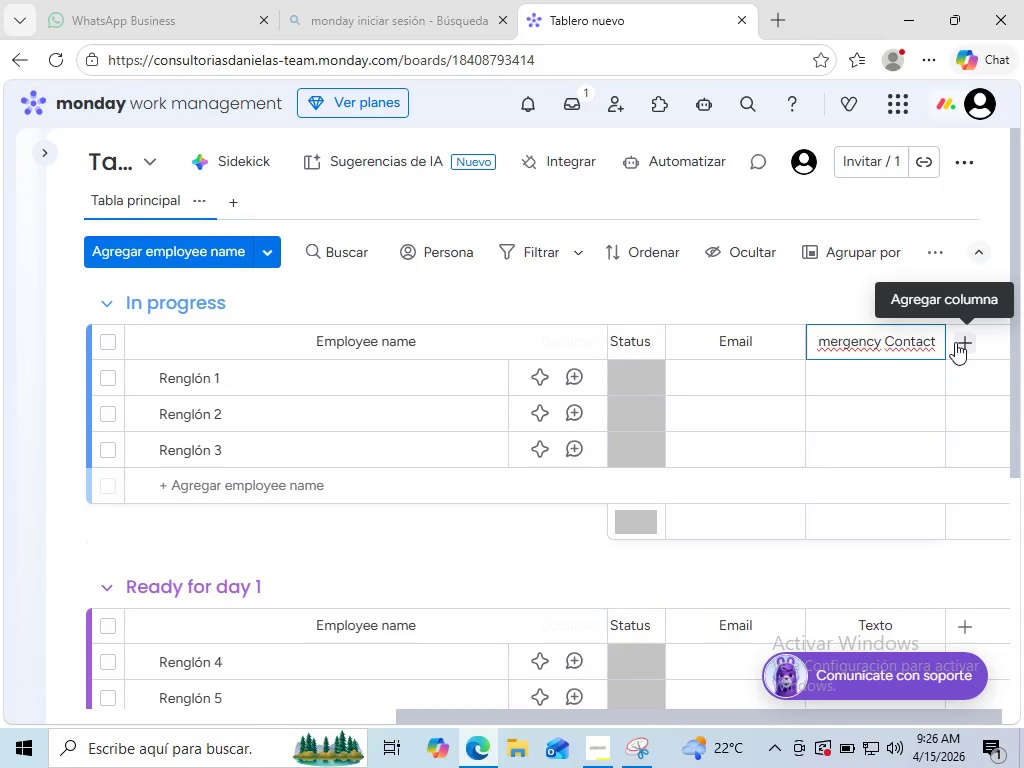 
left_click([955, 342])
 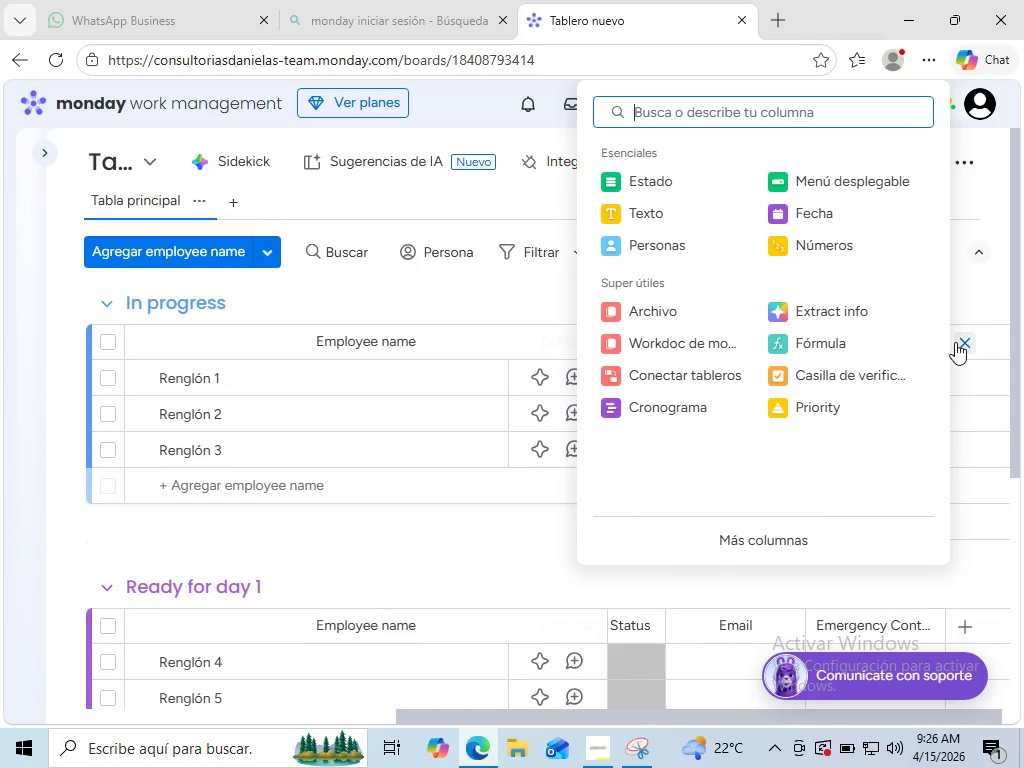 
wait(8.06)
 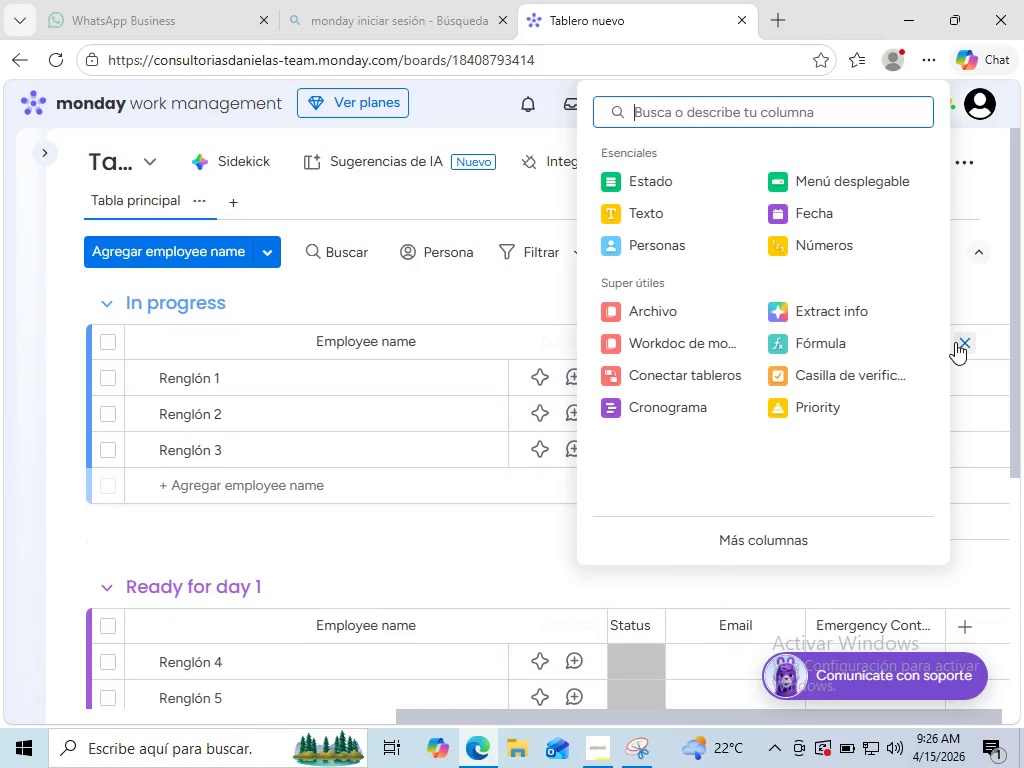 
type(sub)
key(Backspace)
key(Backspace)
 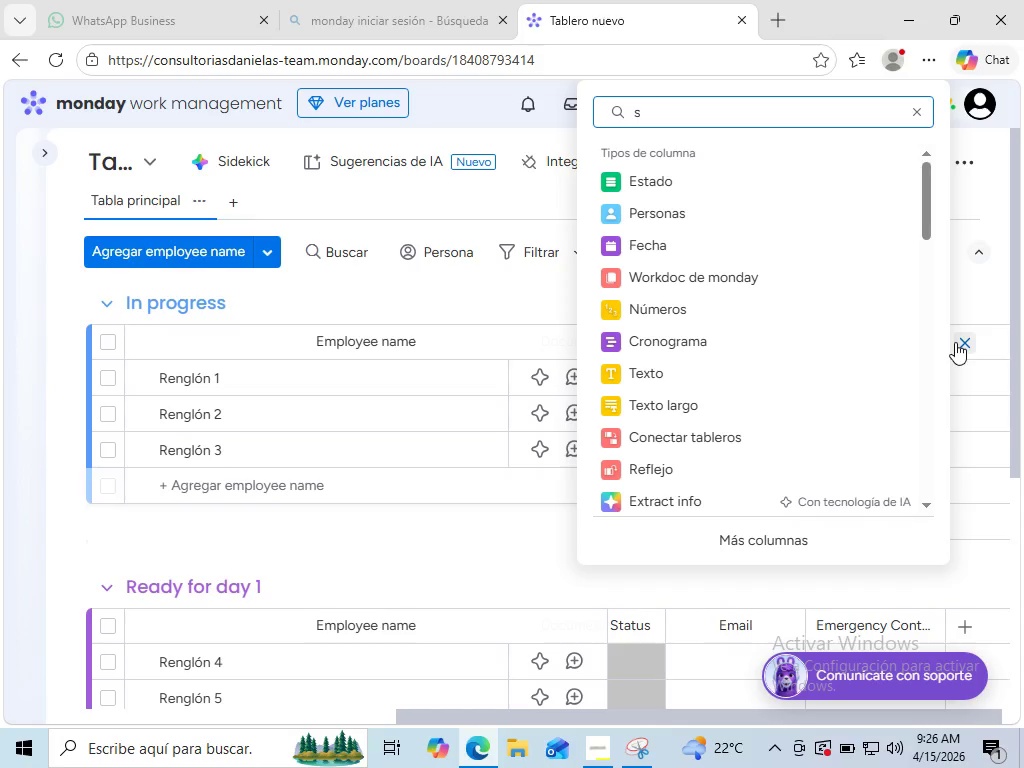 
wait(5.2)
 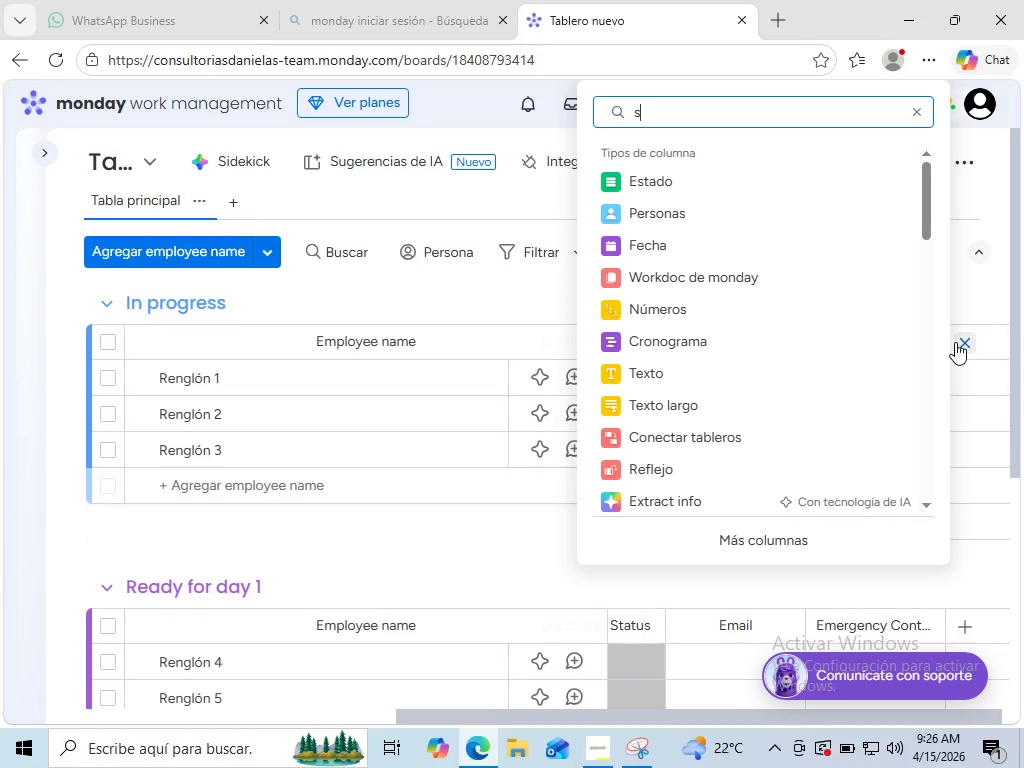 
key(Backspace)
 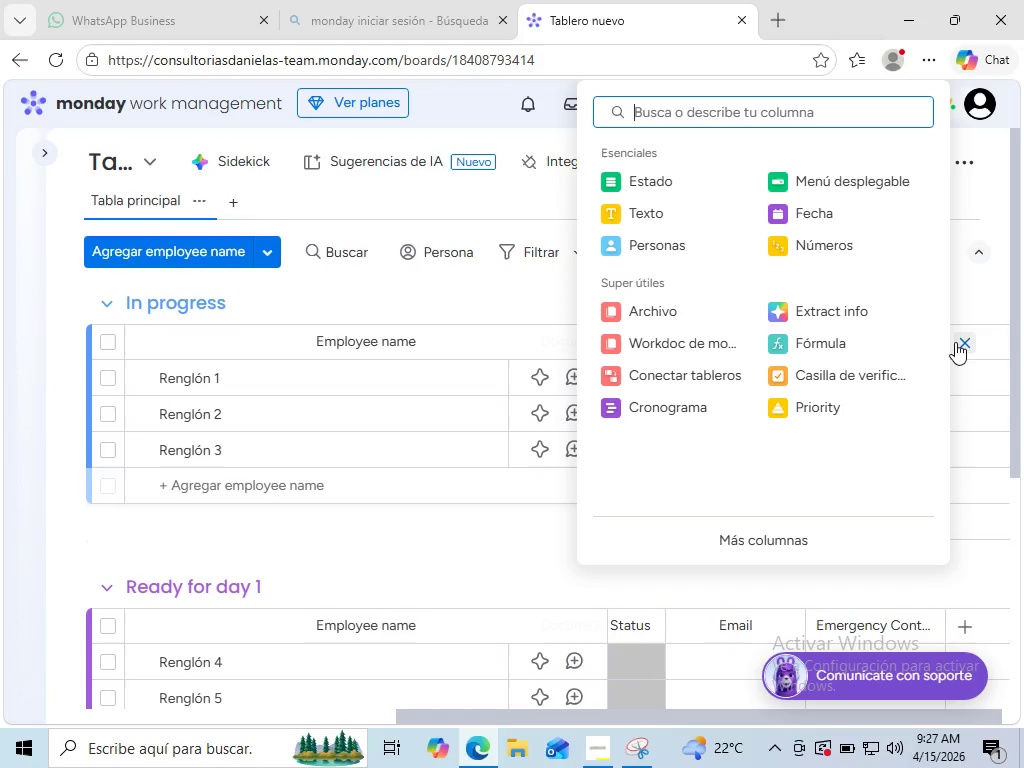 
wait(76.55)
 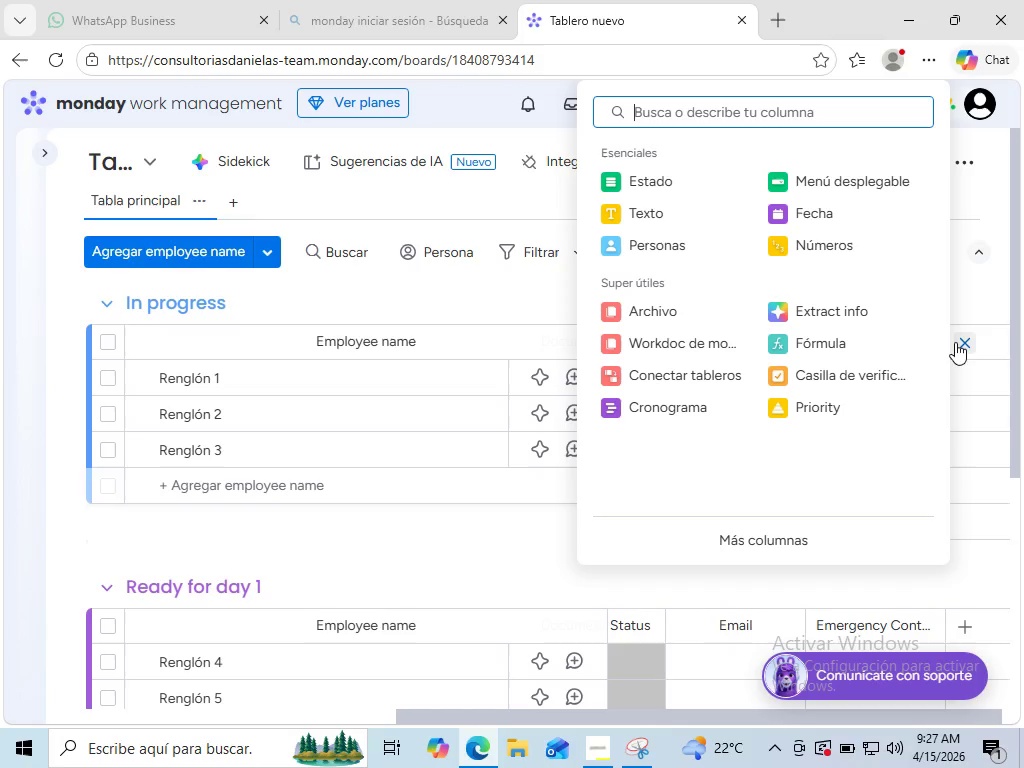 
type(sub)
key(Backspace)
key(Backspace)
key(Backspace)
 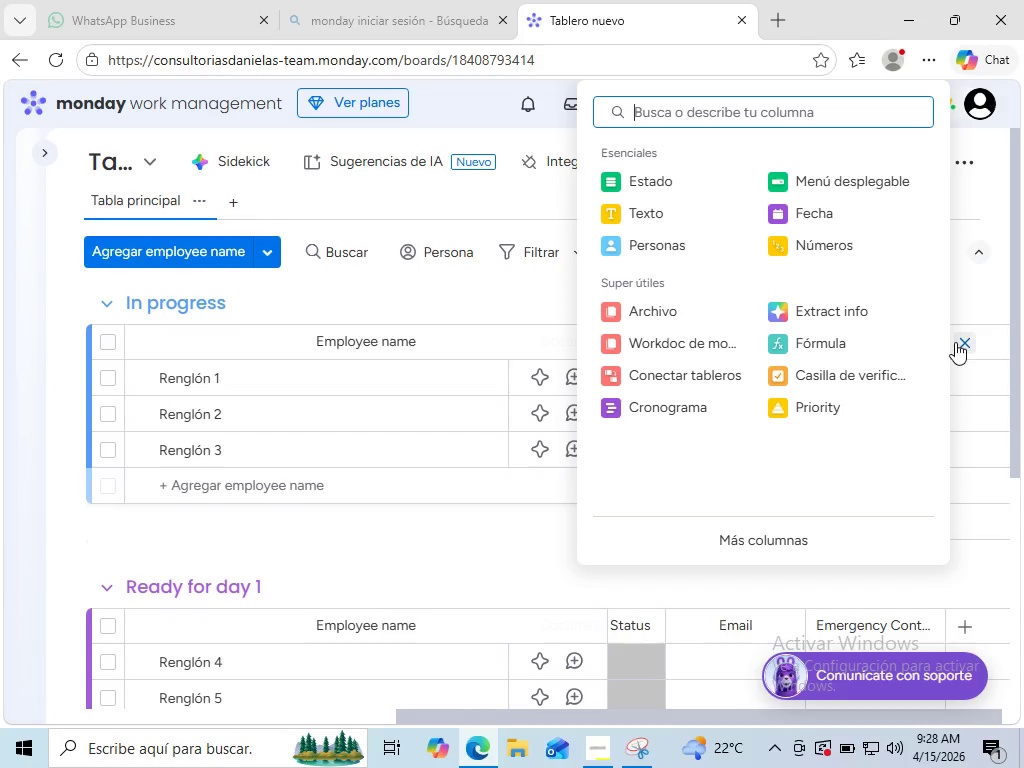 
wait(13.67)
 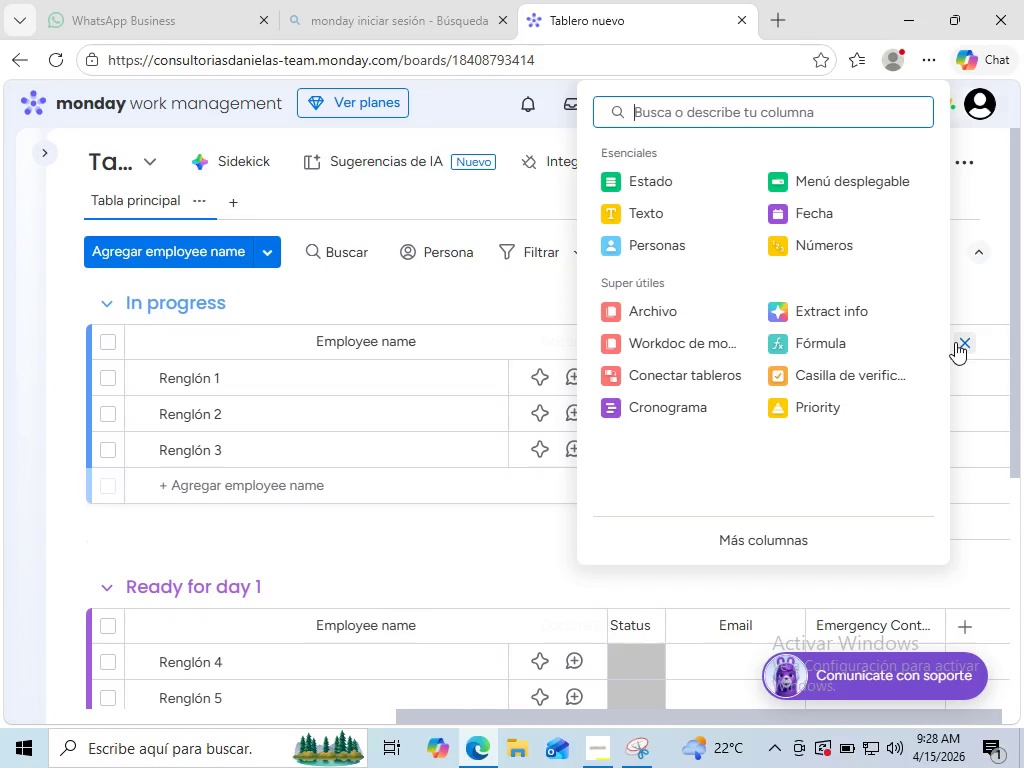 
left_click([986, 292])
 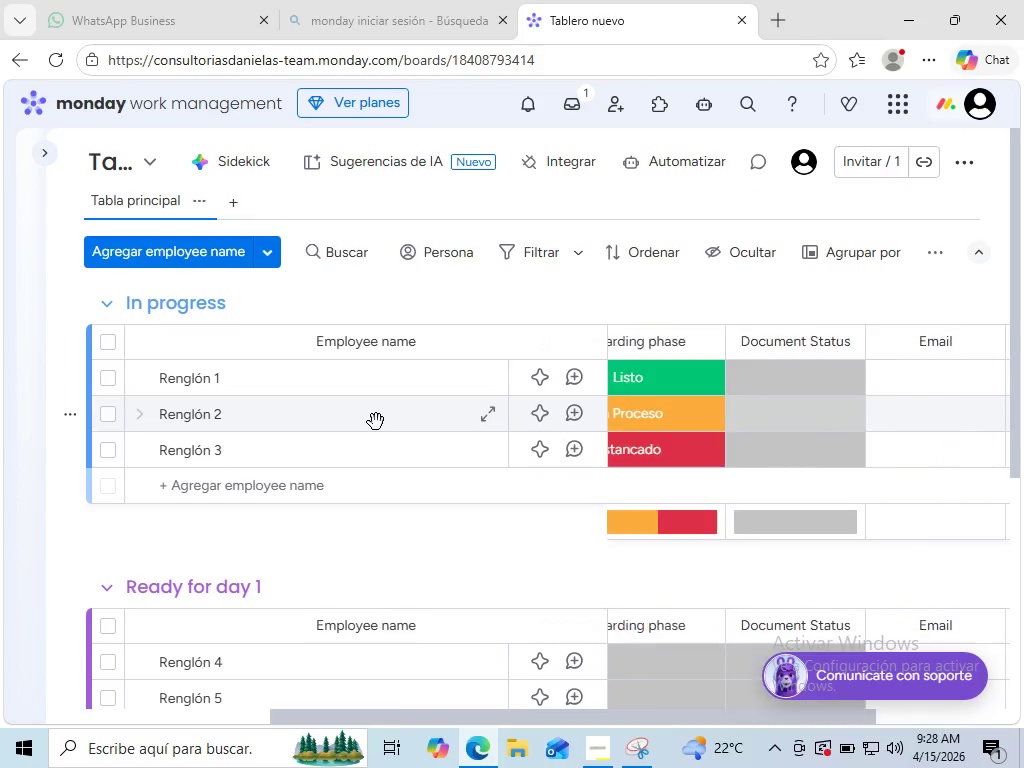 
scroll: coordinate [376, 422], scroll_direction: up, amount: 2.0
 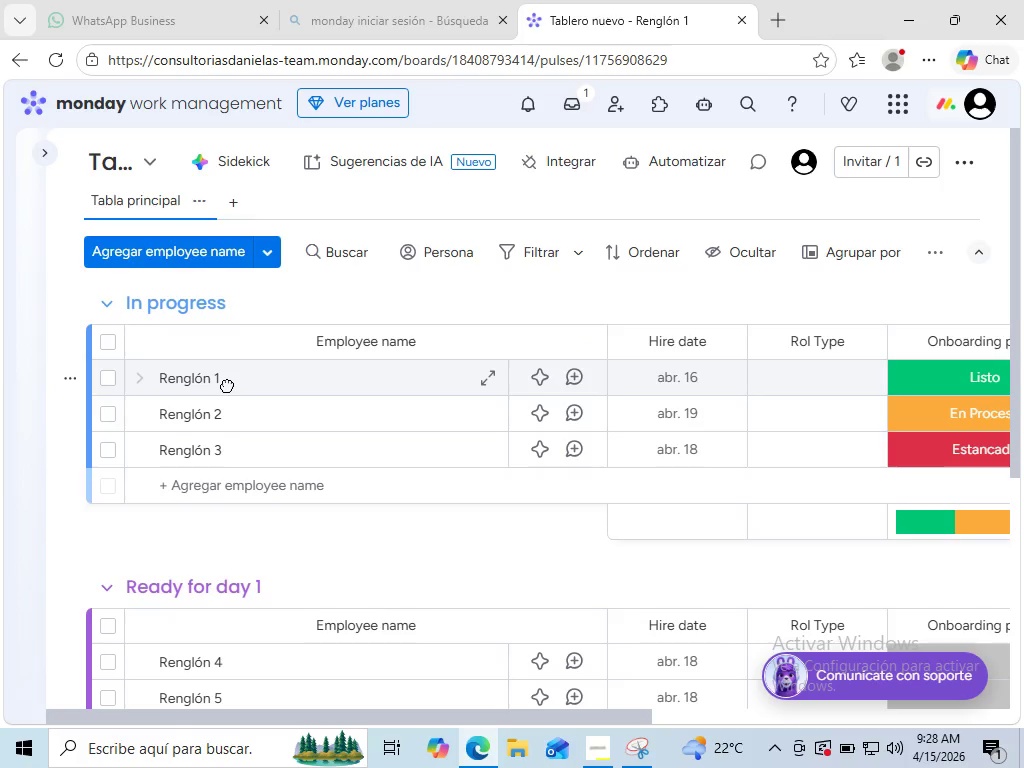 
double_click([227, 385])
 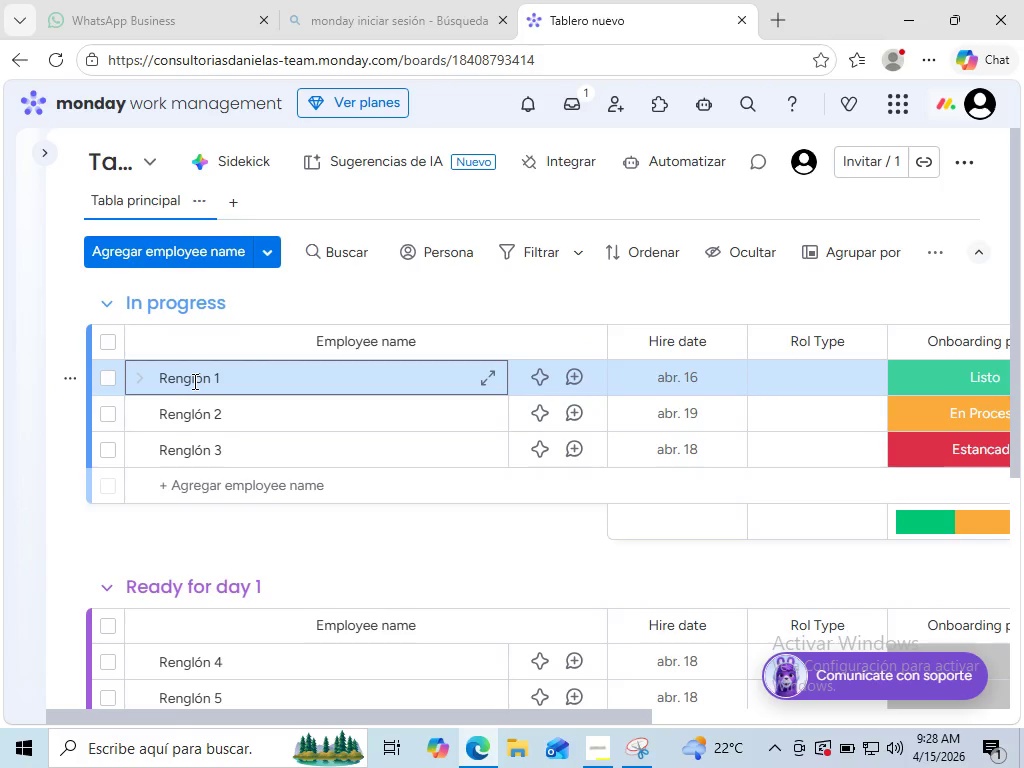 
triple_click([227, 385])
 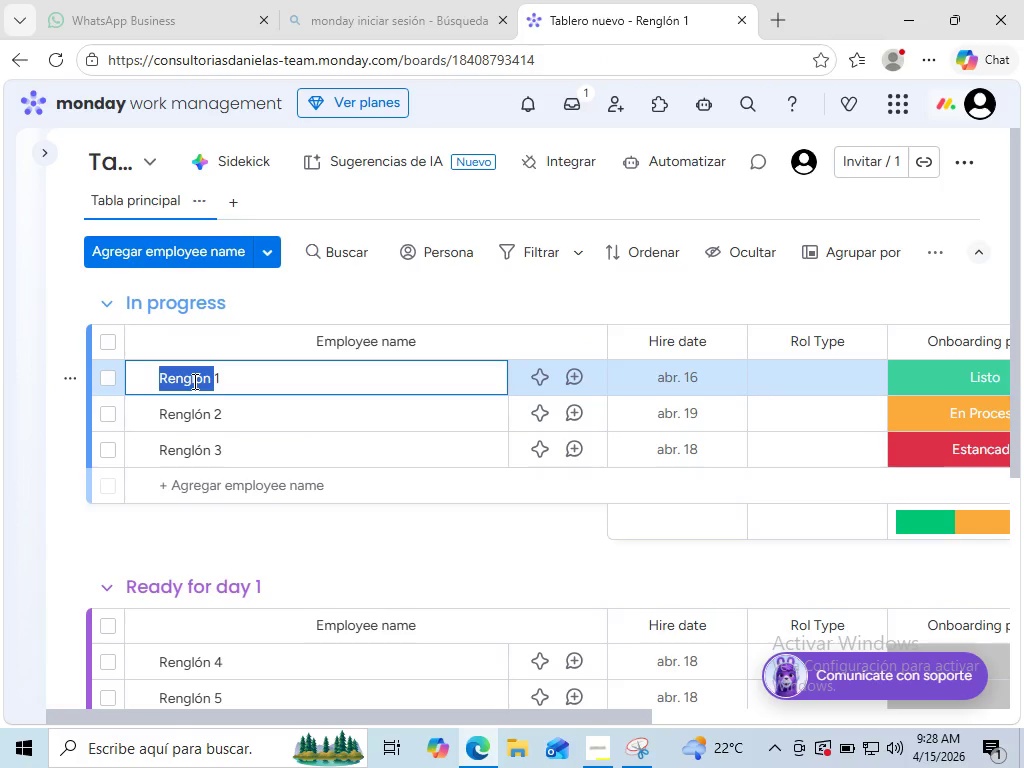 
double_click([193, 381])
 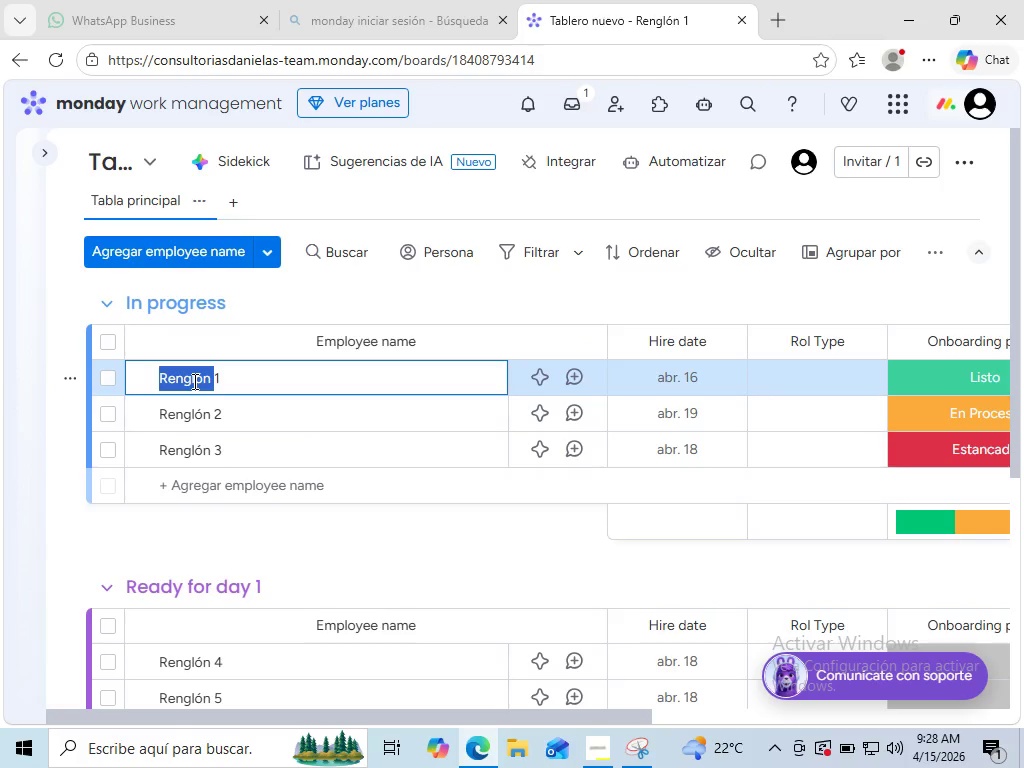 
key(Backspace)
 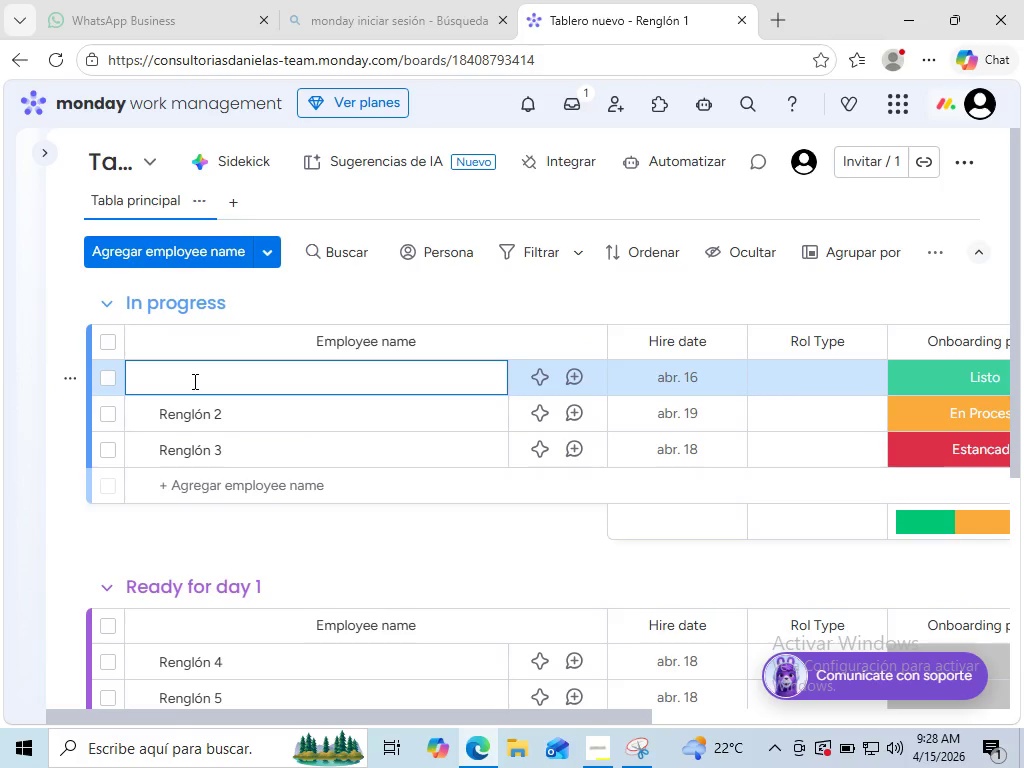 
key(Delete)
 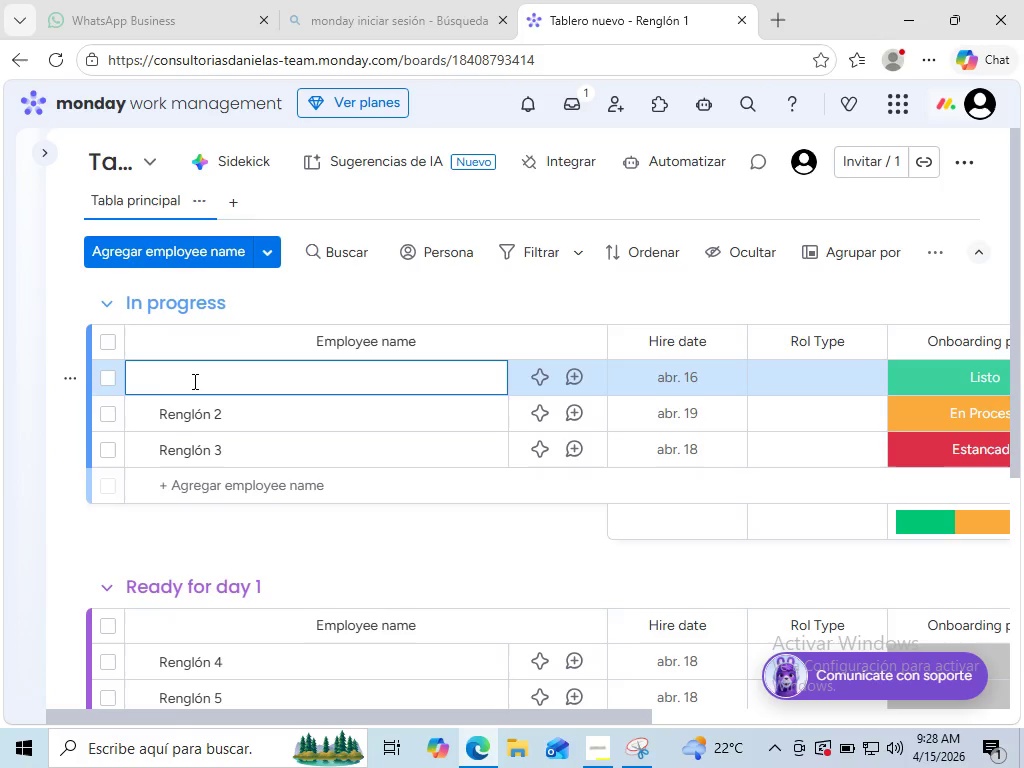 
wait(11.55)
 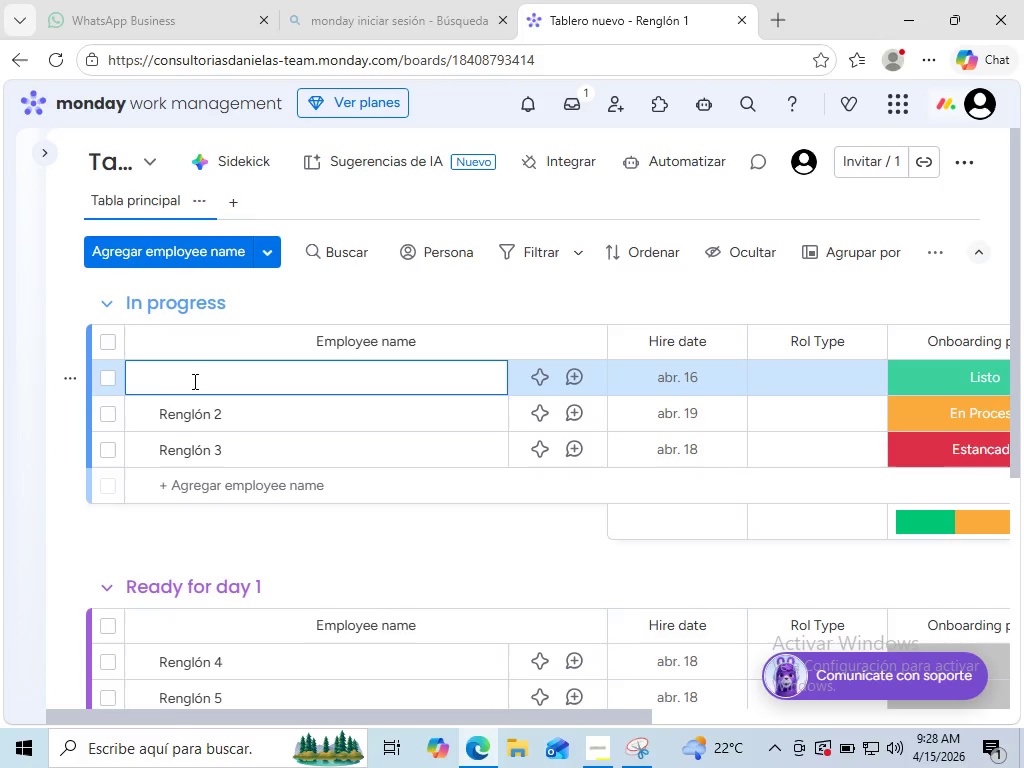 
type(Carlos Mendez)
 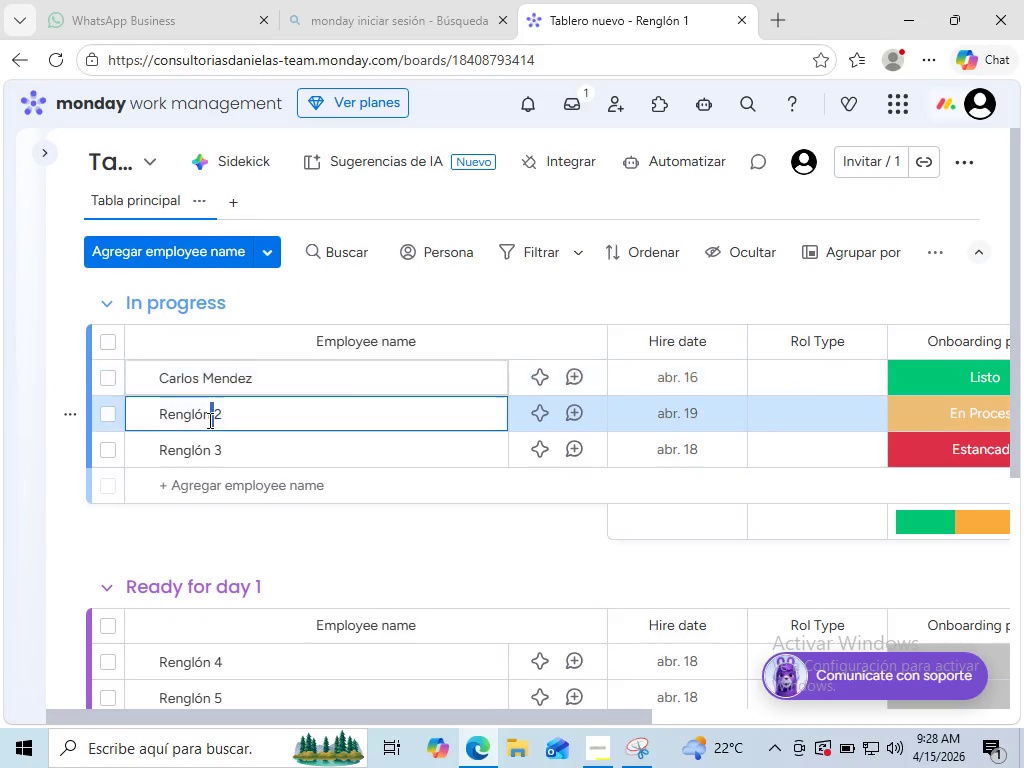 
double_click([208, 420])
 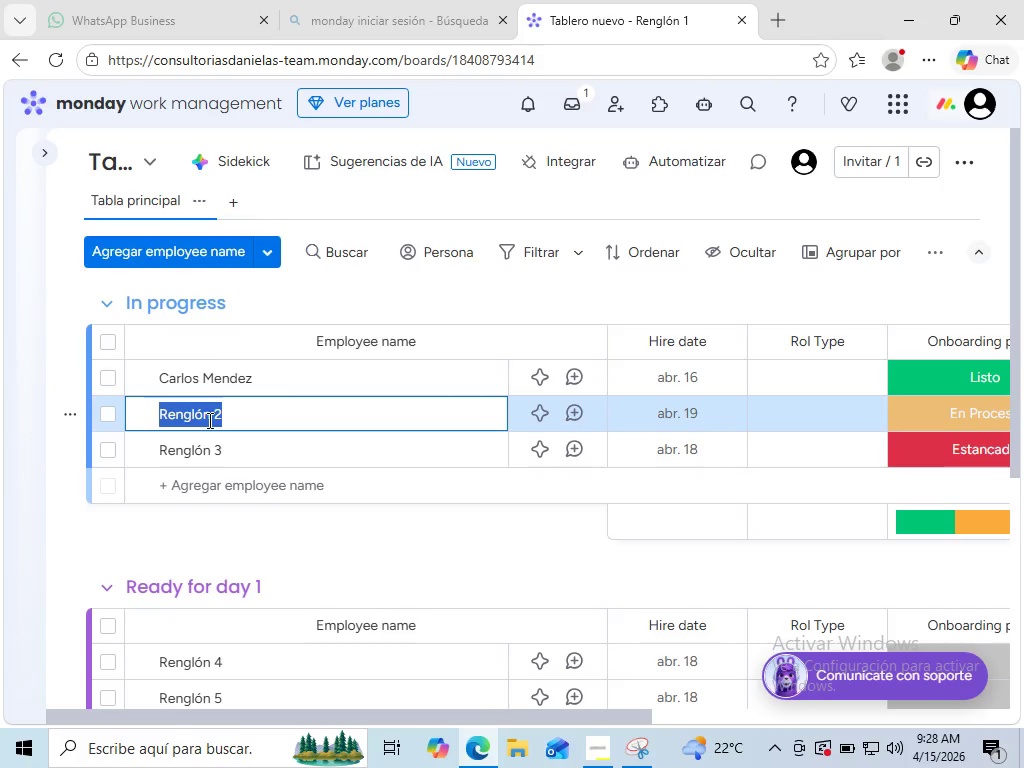 
double_click([208, 420])
 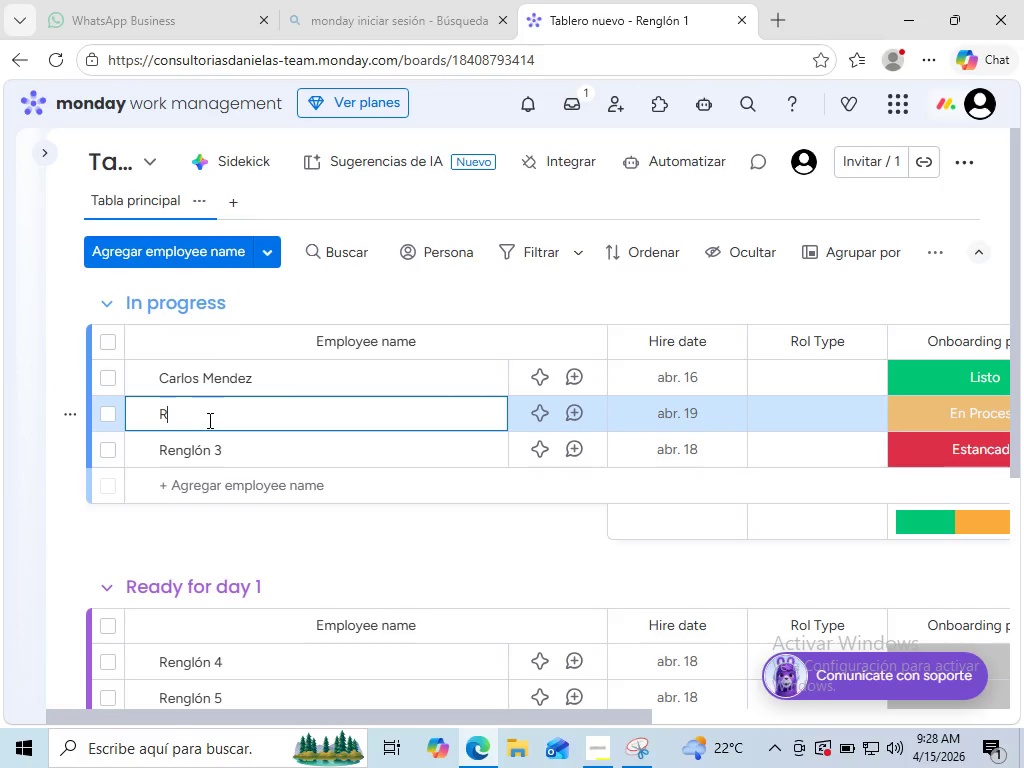 
triple_click([208, 420])
 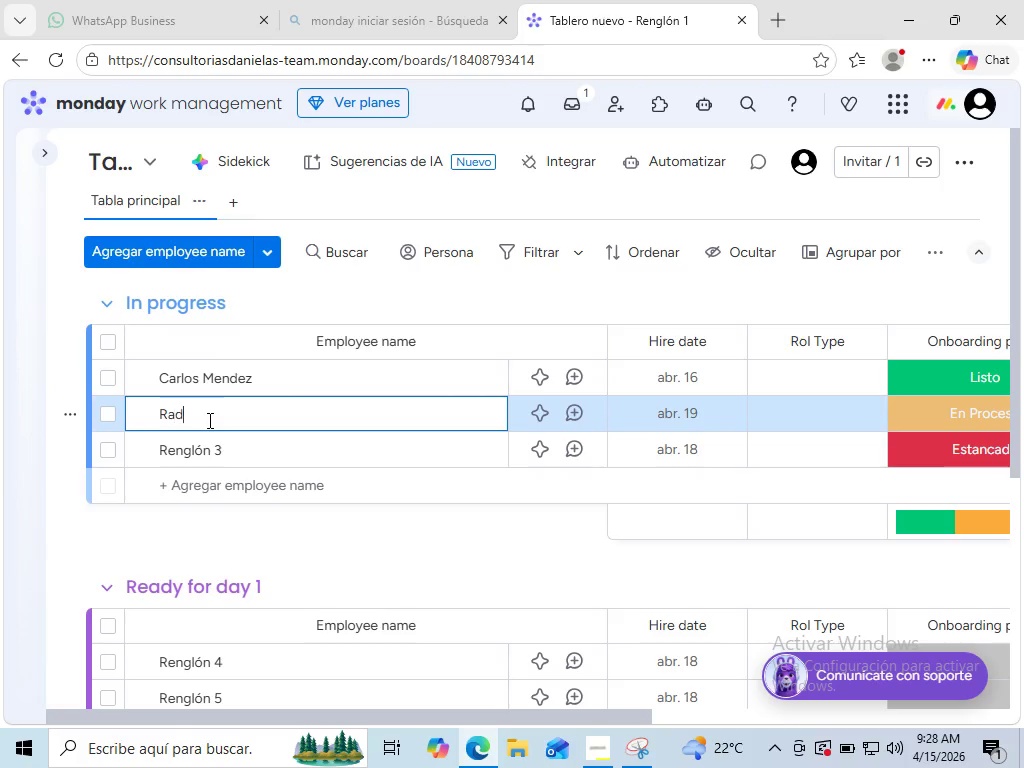 
type(Rada)
key(Backspace)
key(Backspace)
key(Backspace)
key(Backspace)
key(Backspace)
type(Sara Lopez)
 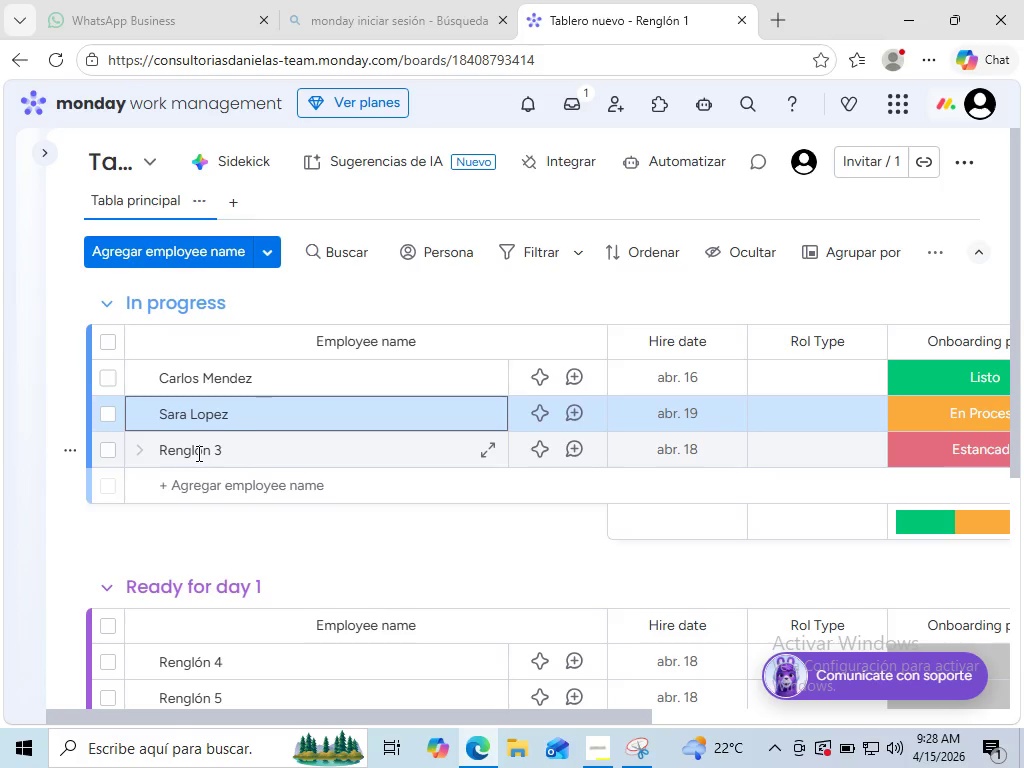 
double_click([197, 453])
 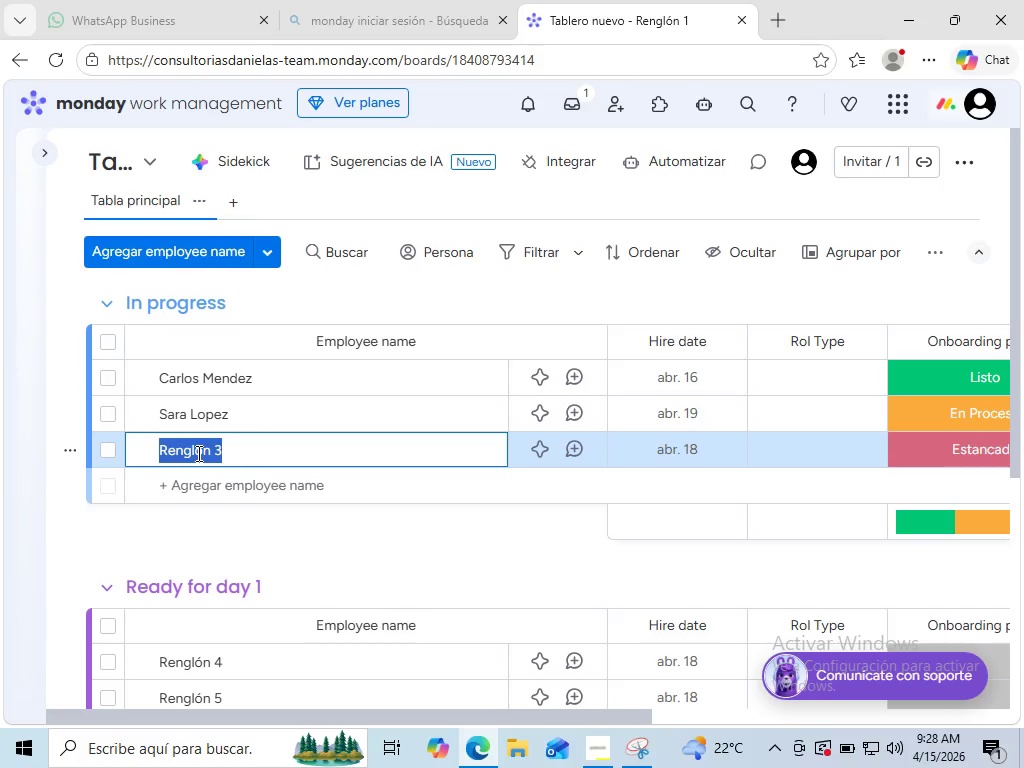 
triple_click([197, 453])
 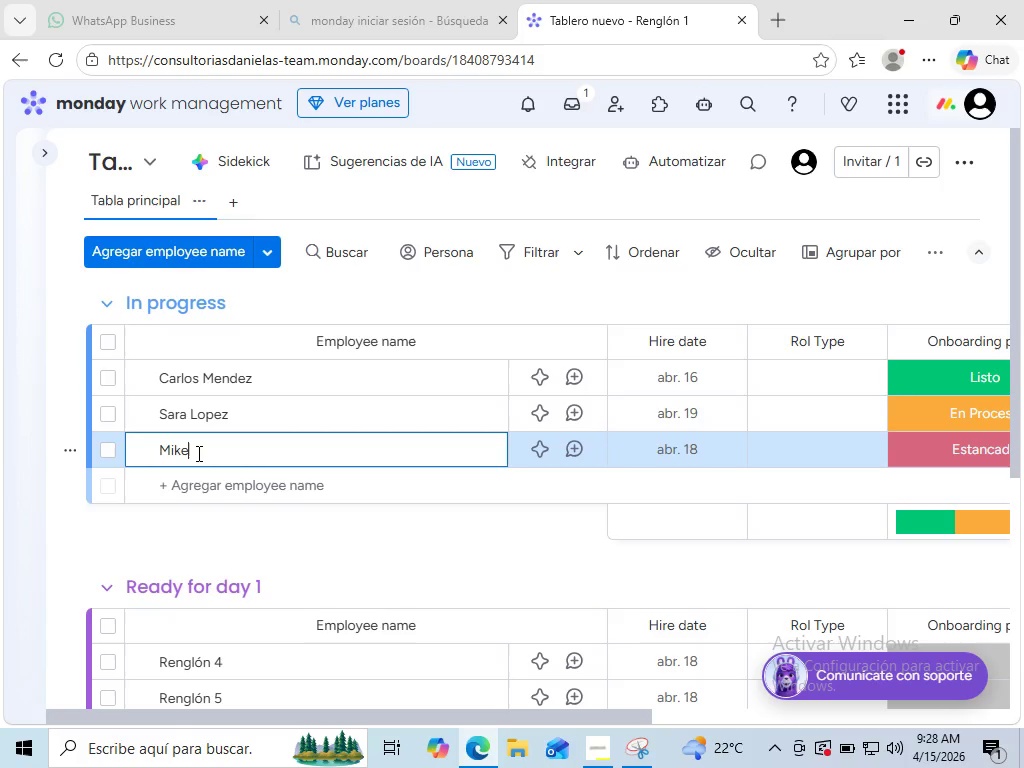 
type(Mike Torres)
 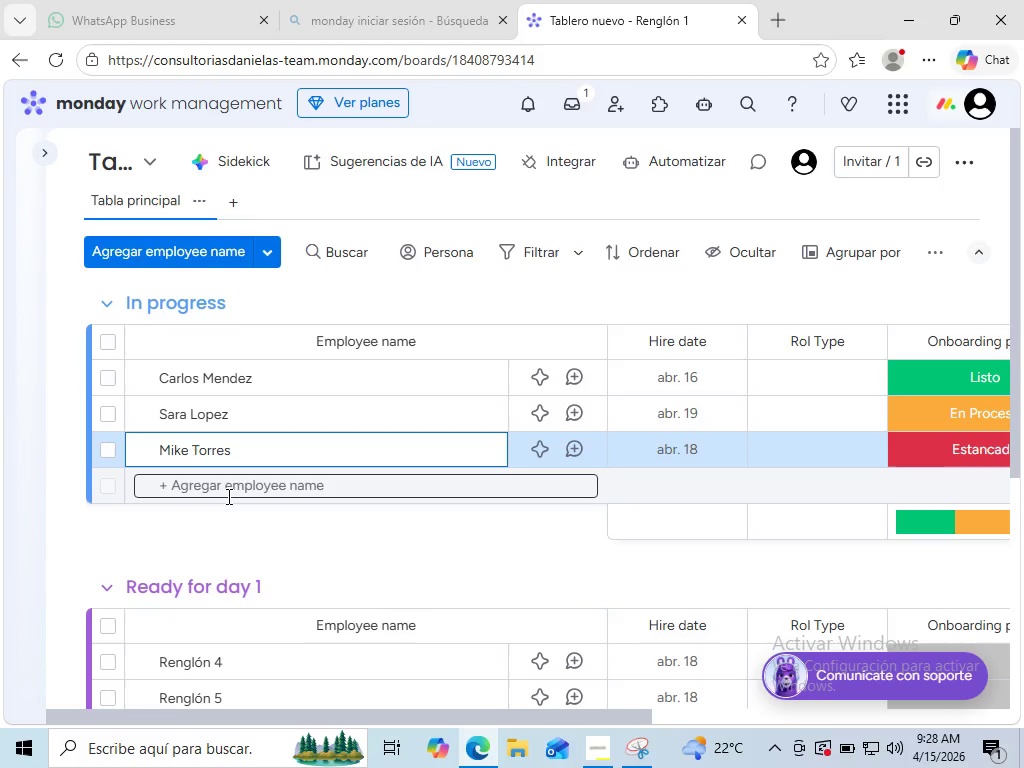 
left_click([227, 496])
 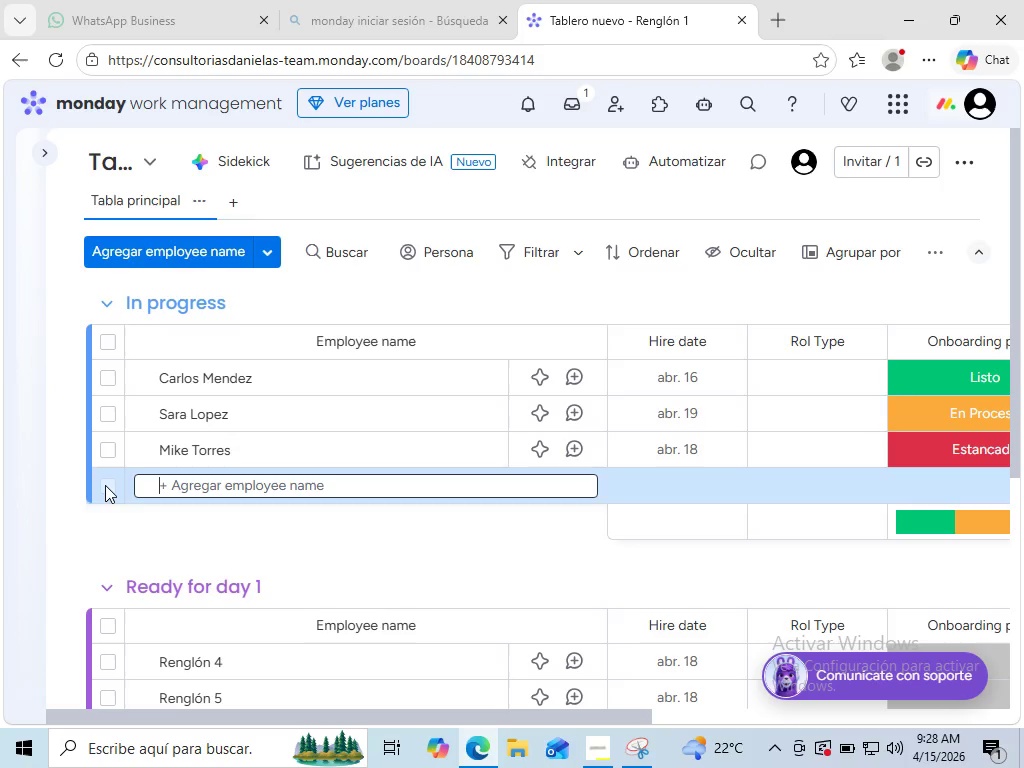 
wait(5.05)
 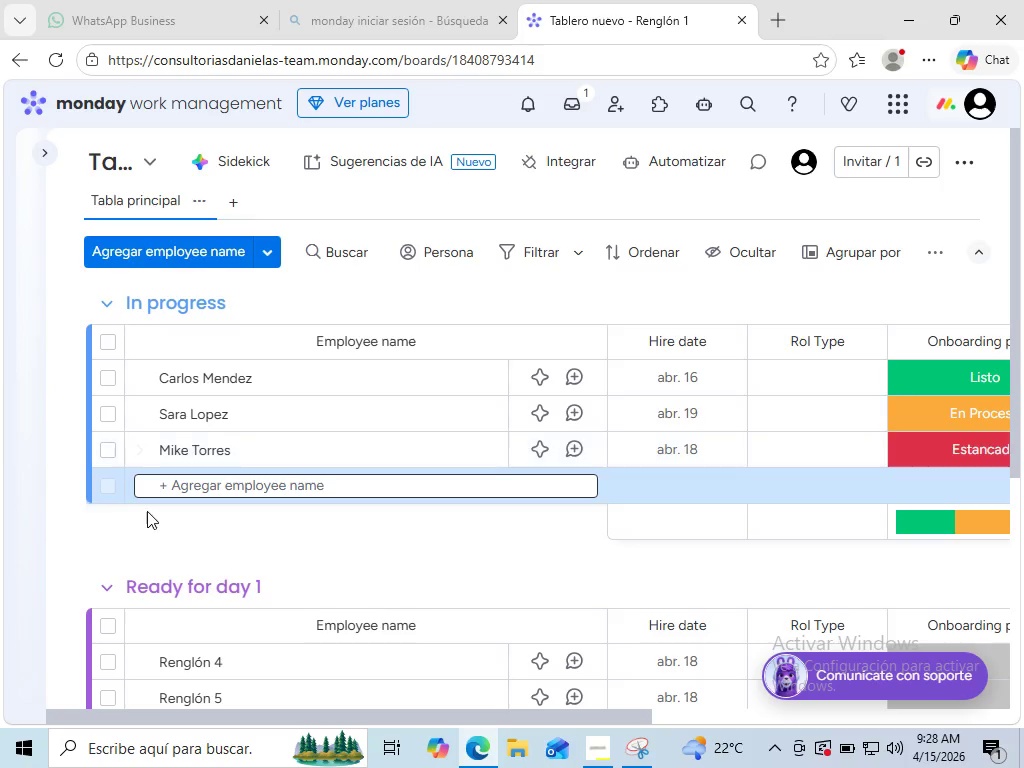 
left_click([105, 485])
 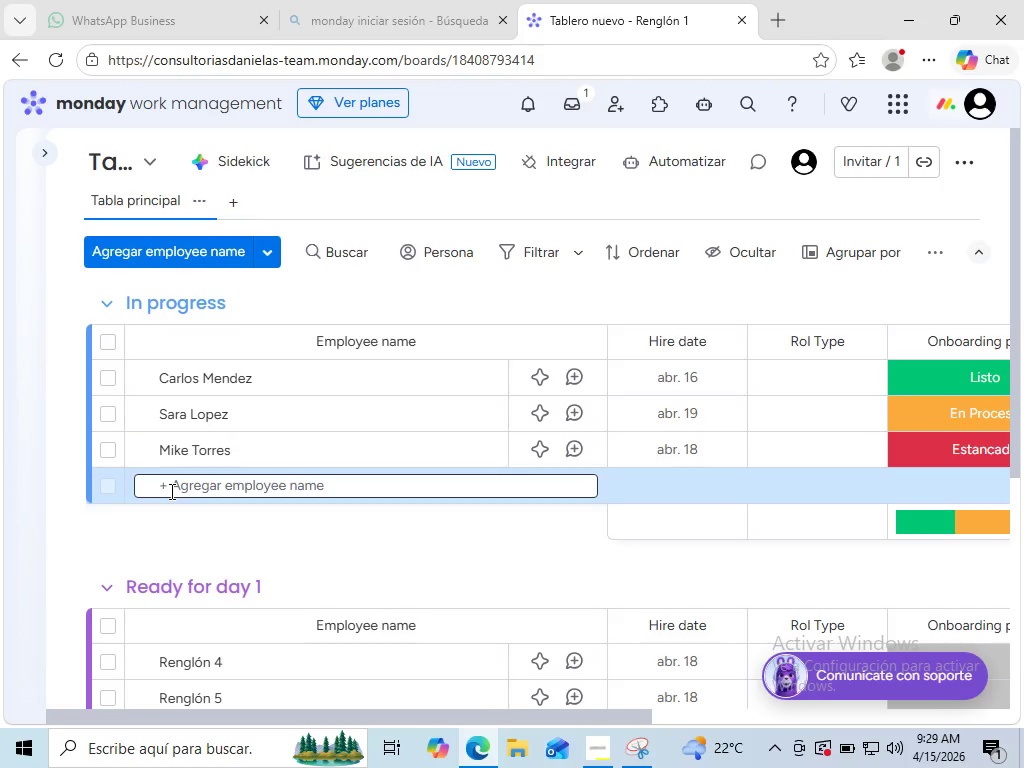 
type(Ana Rui)
 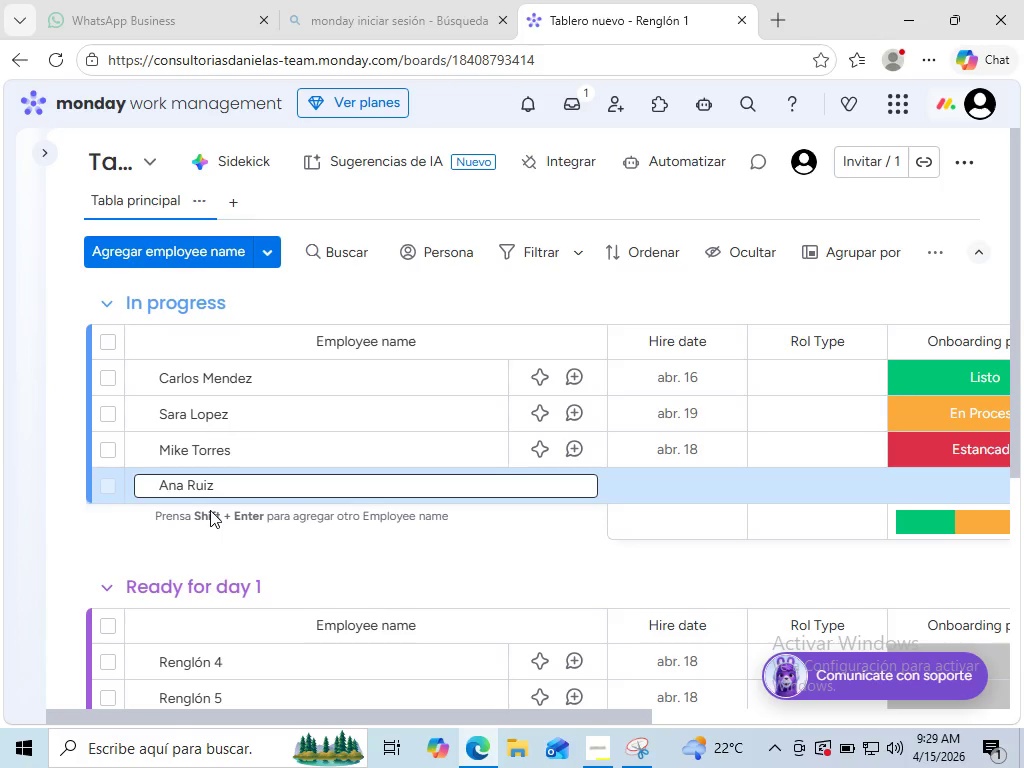 
key(Z)
 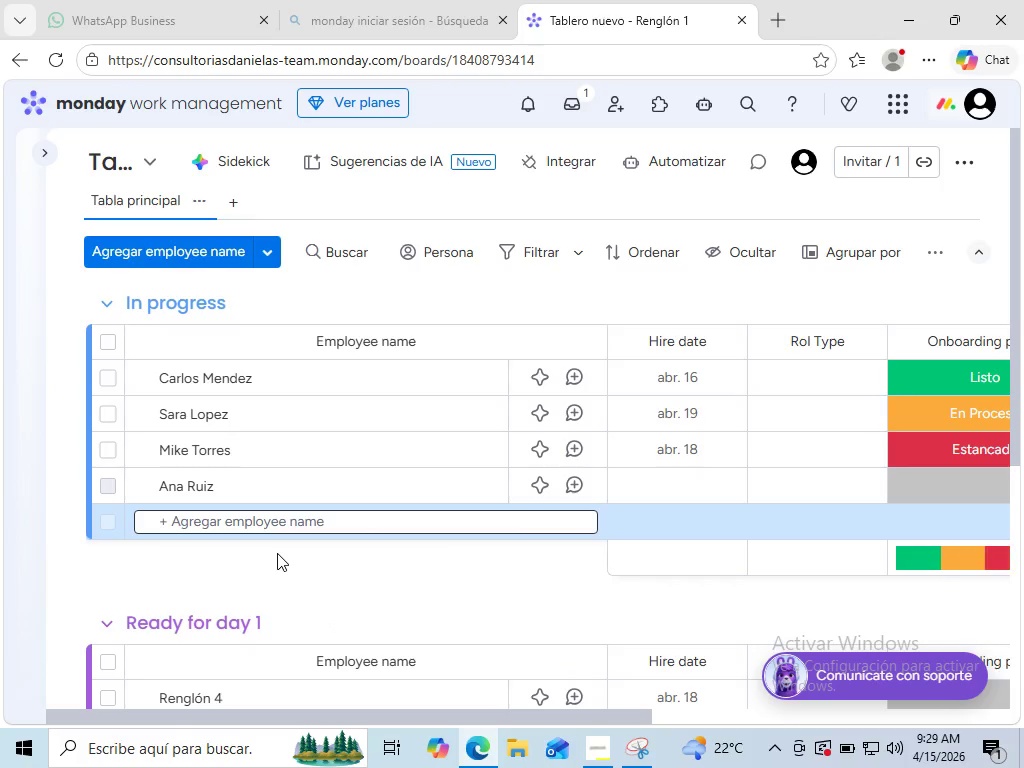 
left_click([277, 553])
 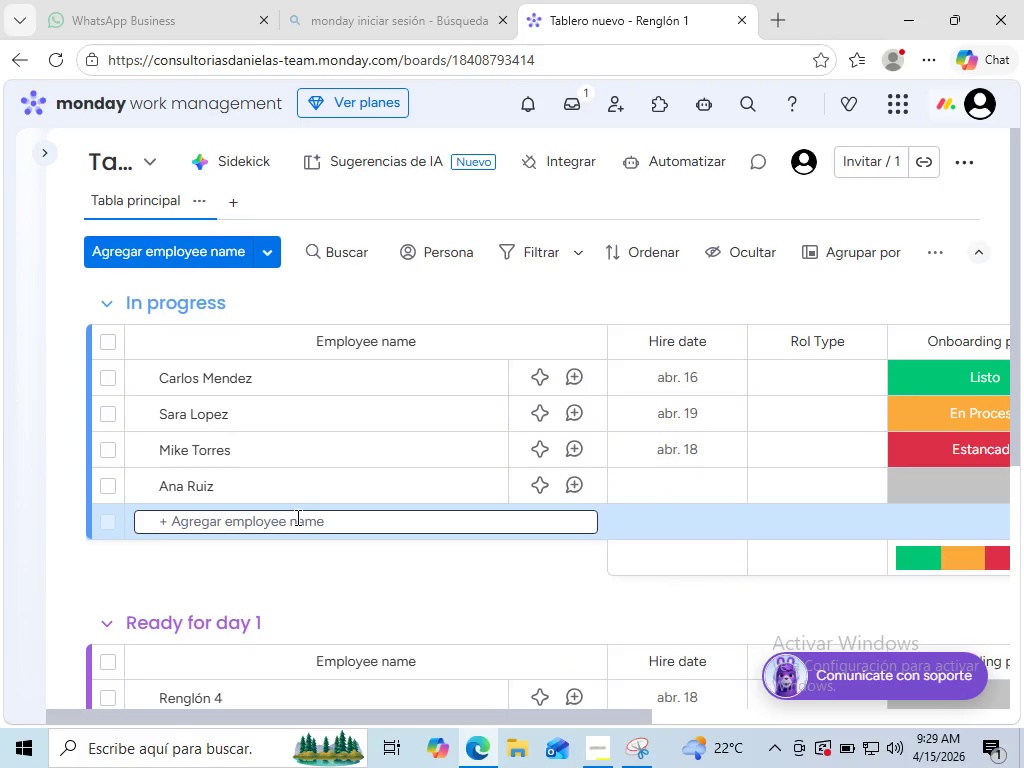 
left_click([296, 517])
 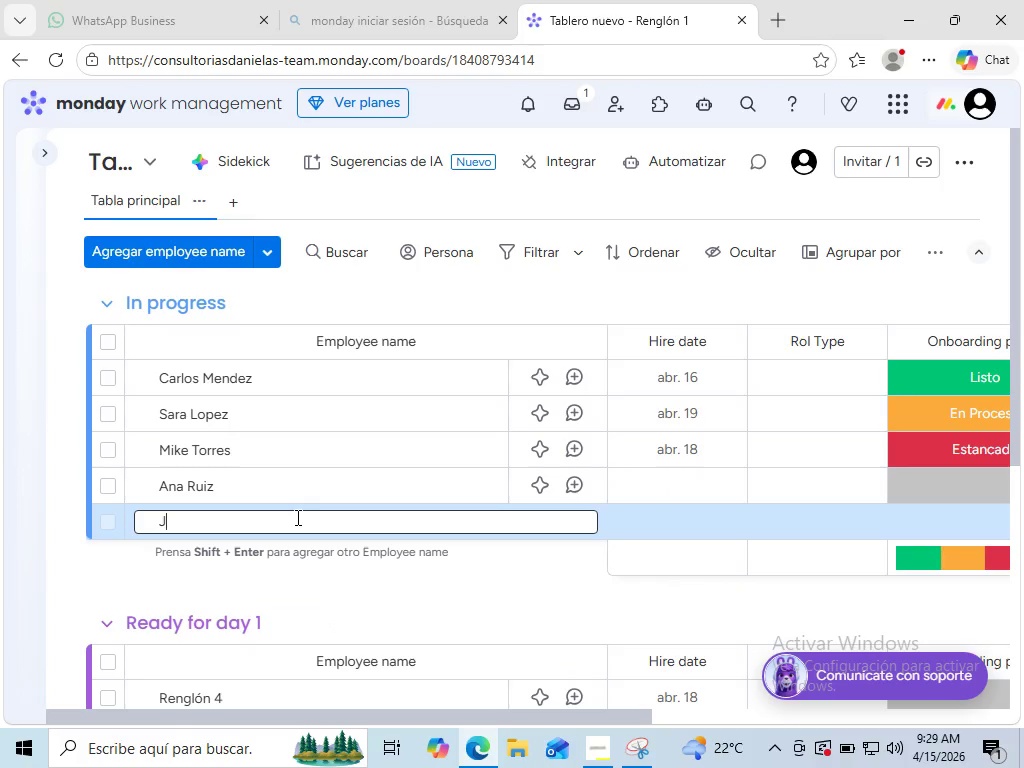 
type(John Davia)
 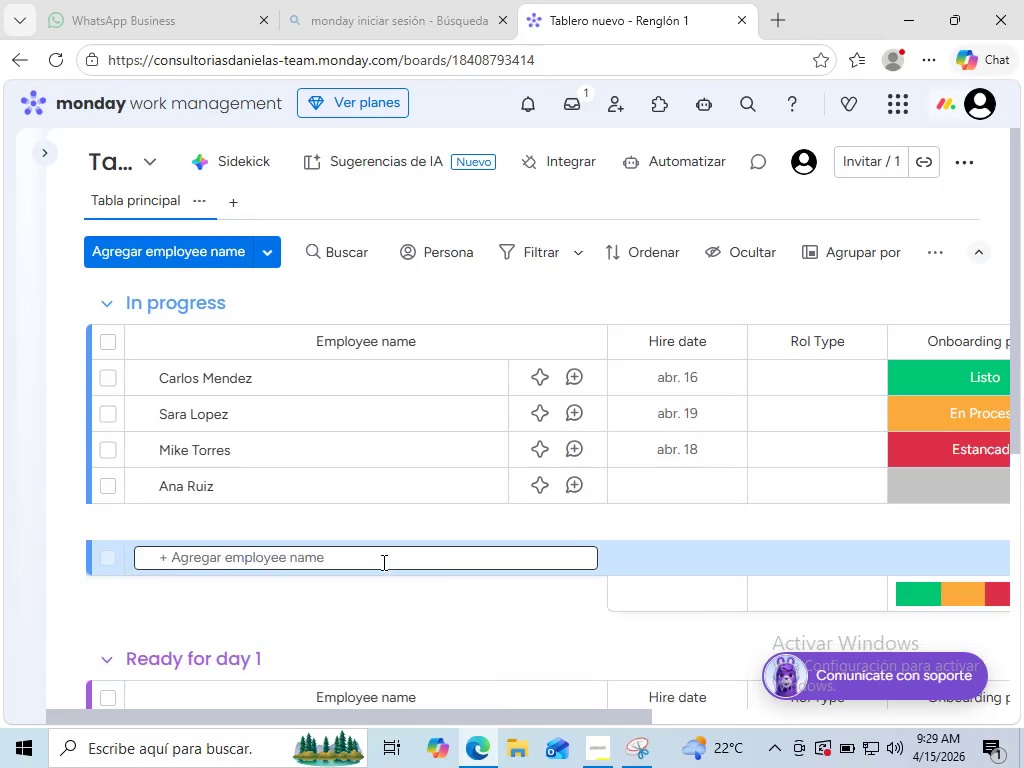 
left_click([382, 562])
 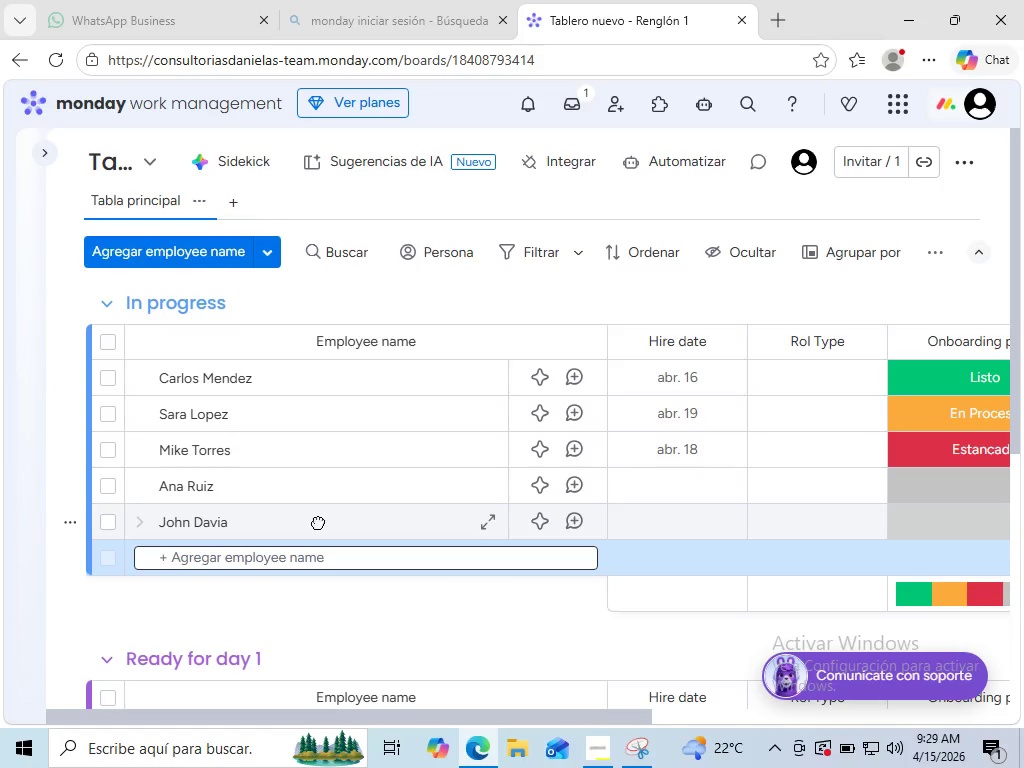 
wait(5.31)
 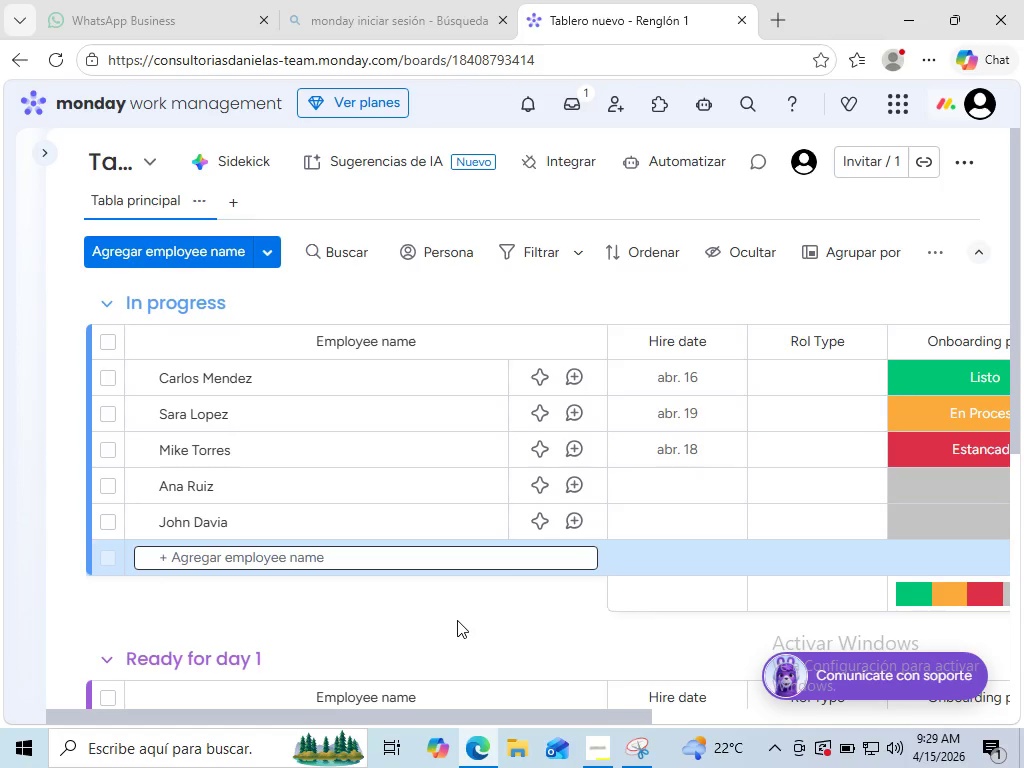 
double_click([318, 522])
 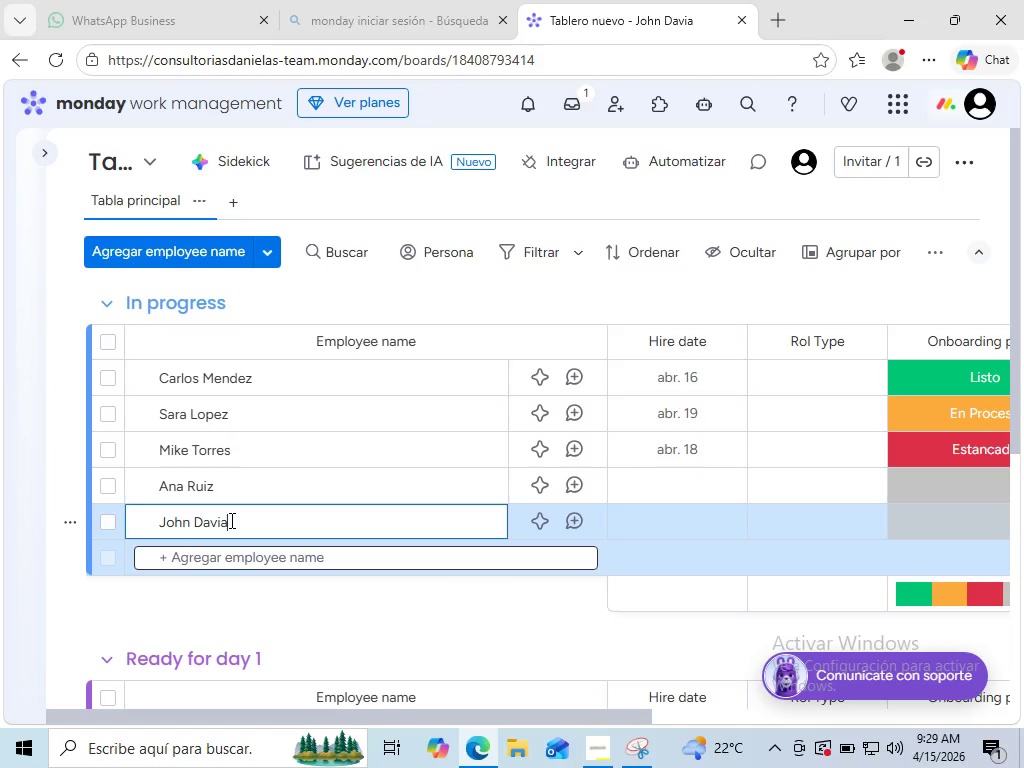 
left_click([230, 520])
 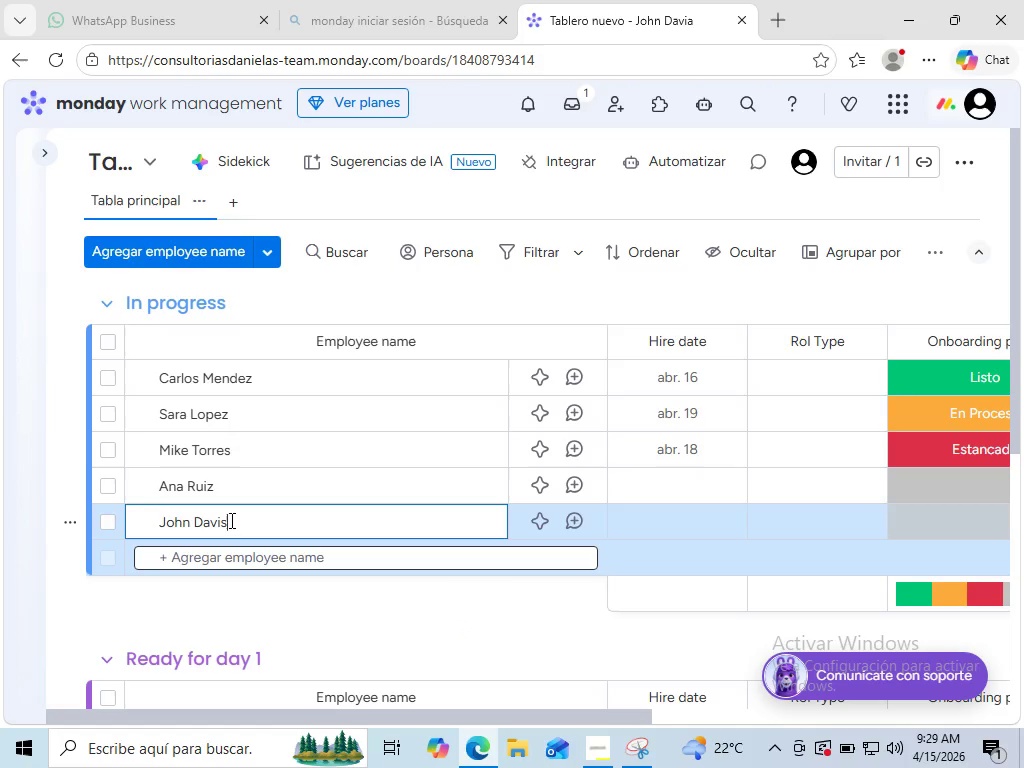 
key(Backspace)
 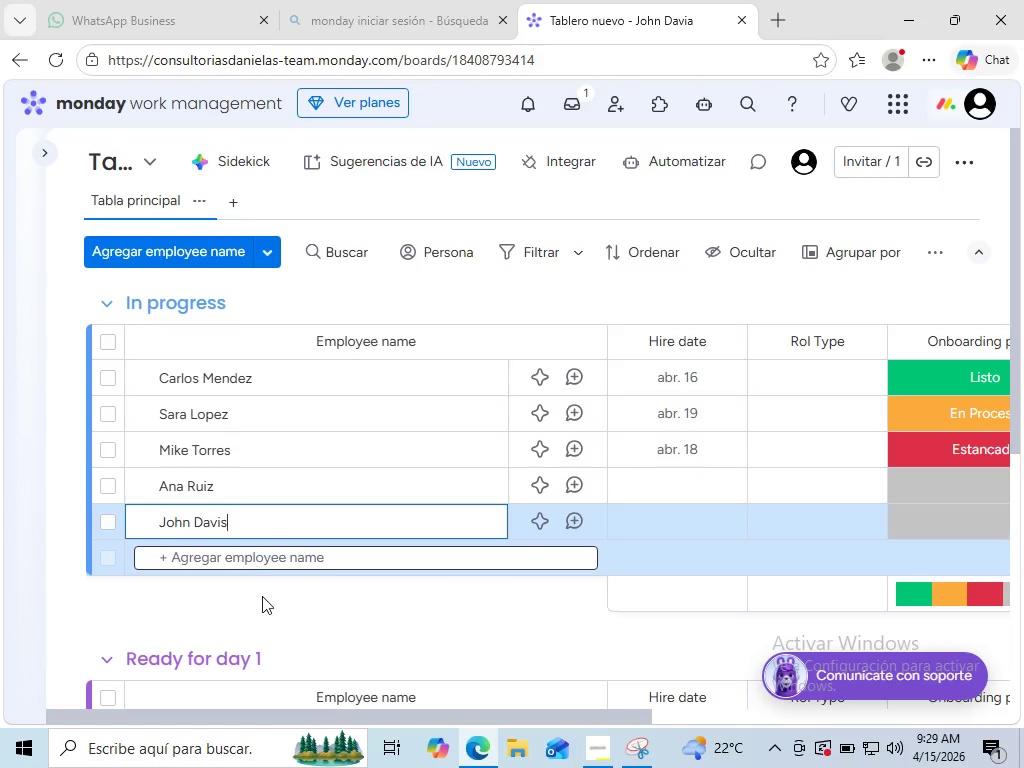 
key(S)
 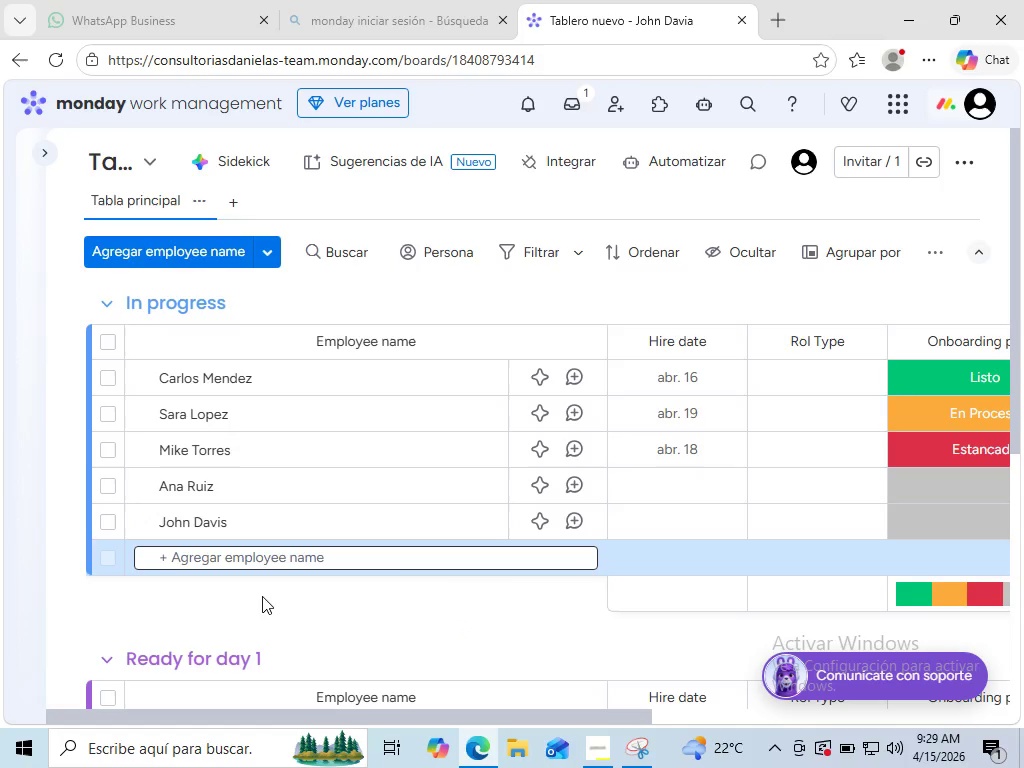 
left_click([262, 596])
 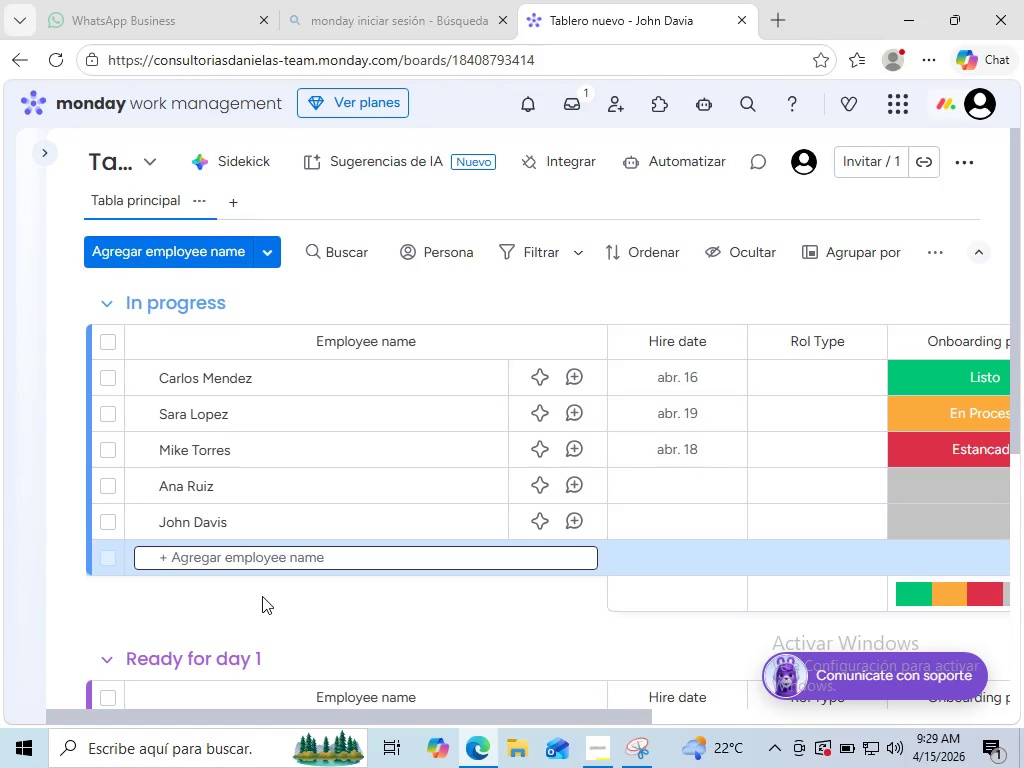 
wait(26.52)
 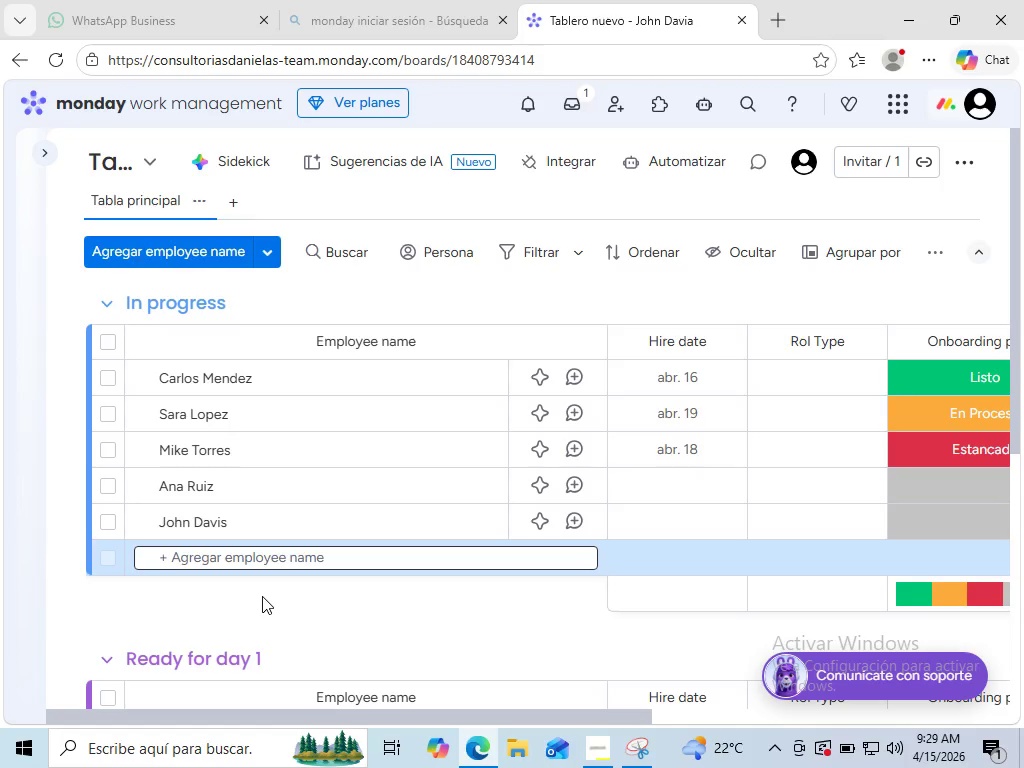 
left_click([190, 377])
 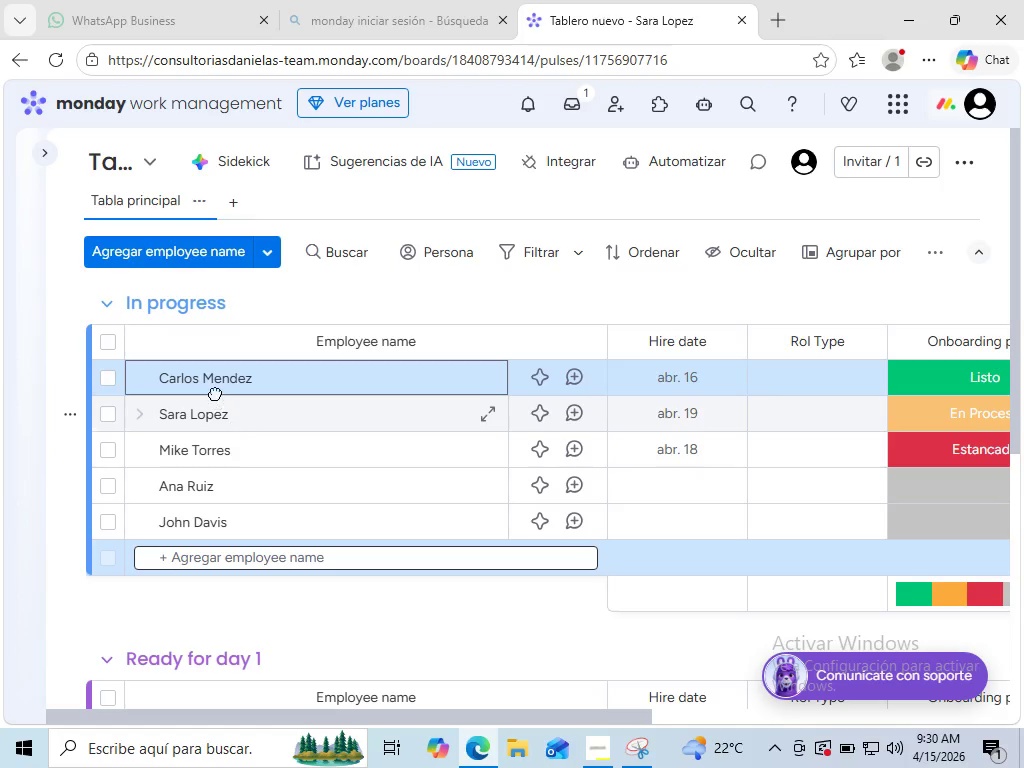 
left_click([235, 427])
 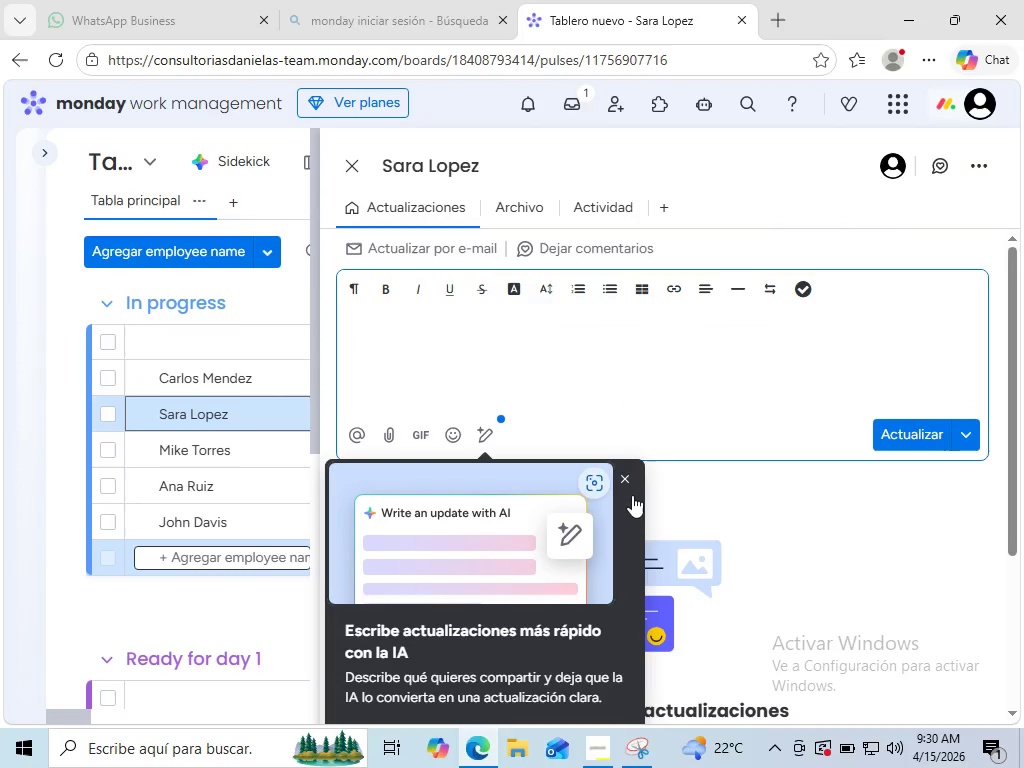 
wait(7.25)
 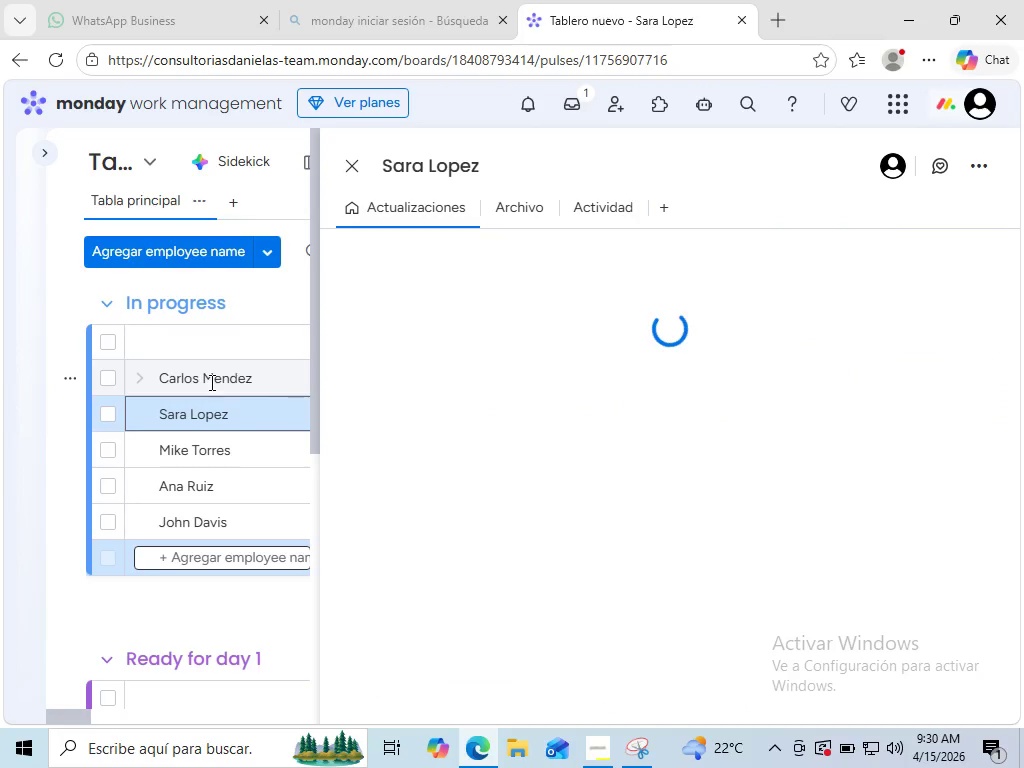 
left_click([630, 475])
 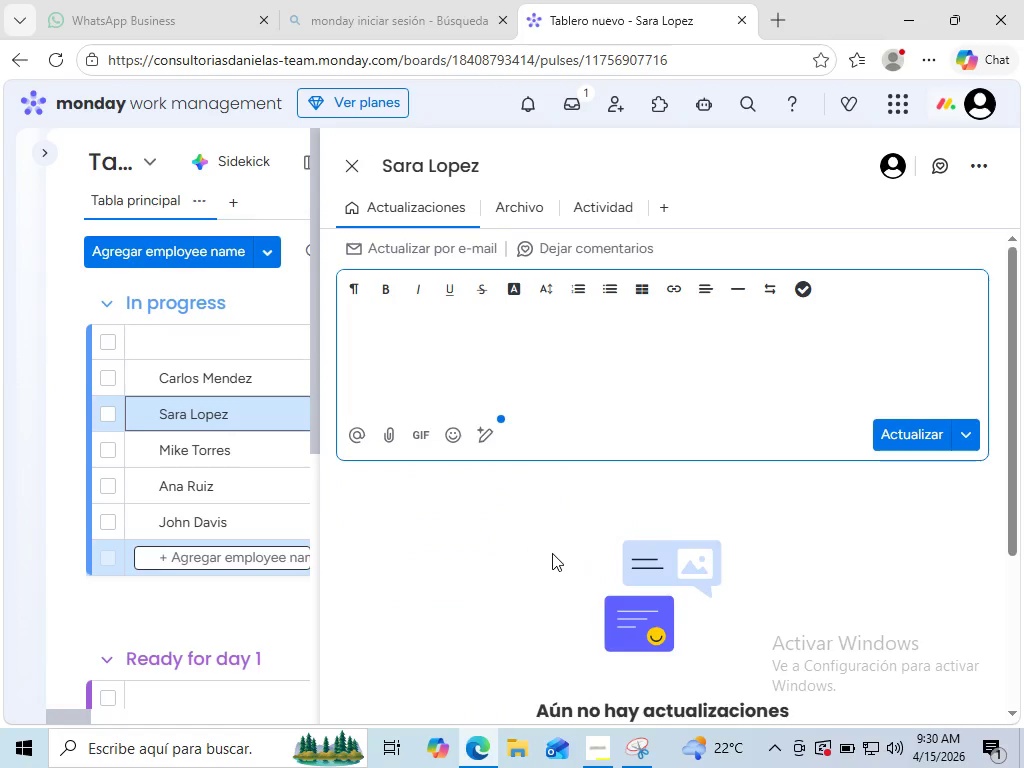 
scroll: coordinate [552, 553], scroll_direction: down, amount: 5.0
 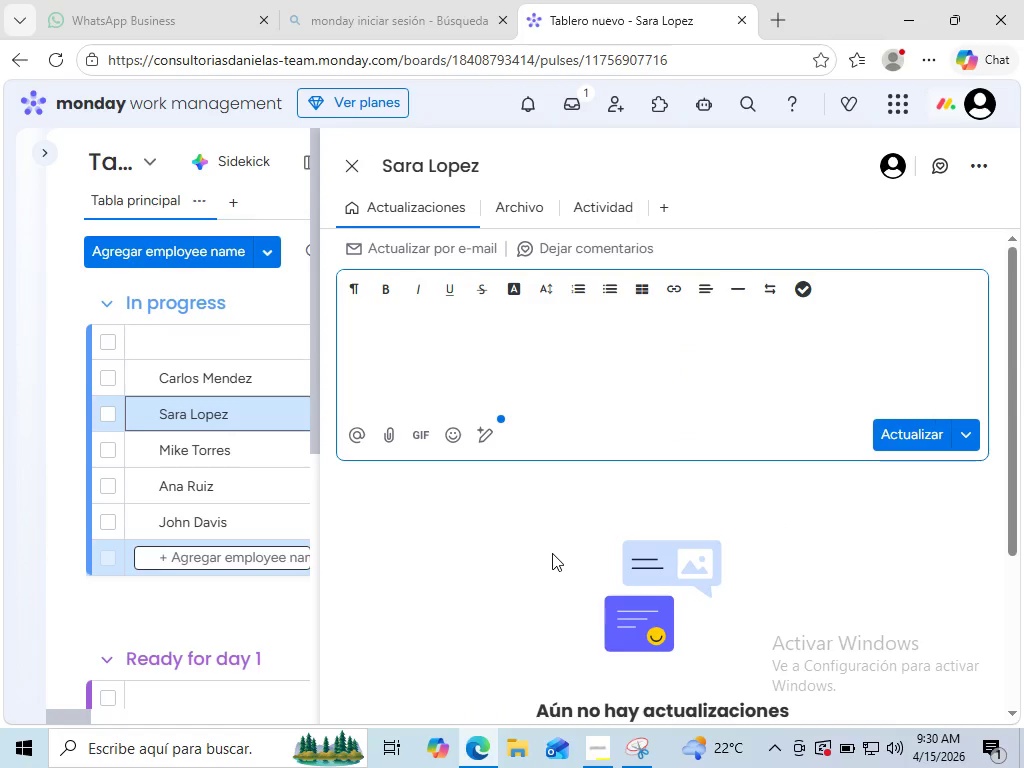 
scroll: coordinate [552, 553], scroll_direction: up, amount: 5.0
 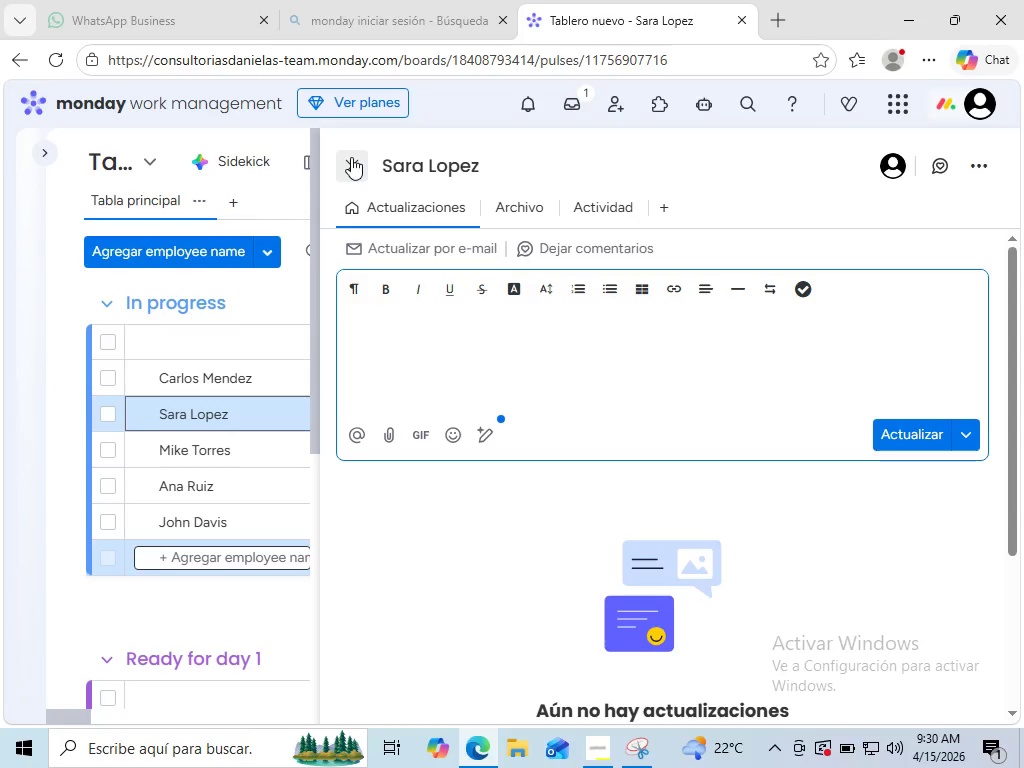 
wait(5.66)
 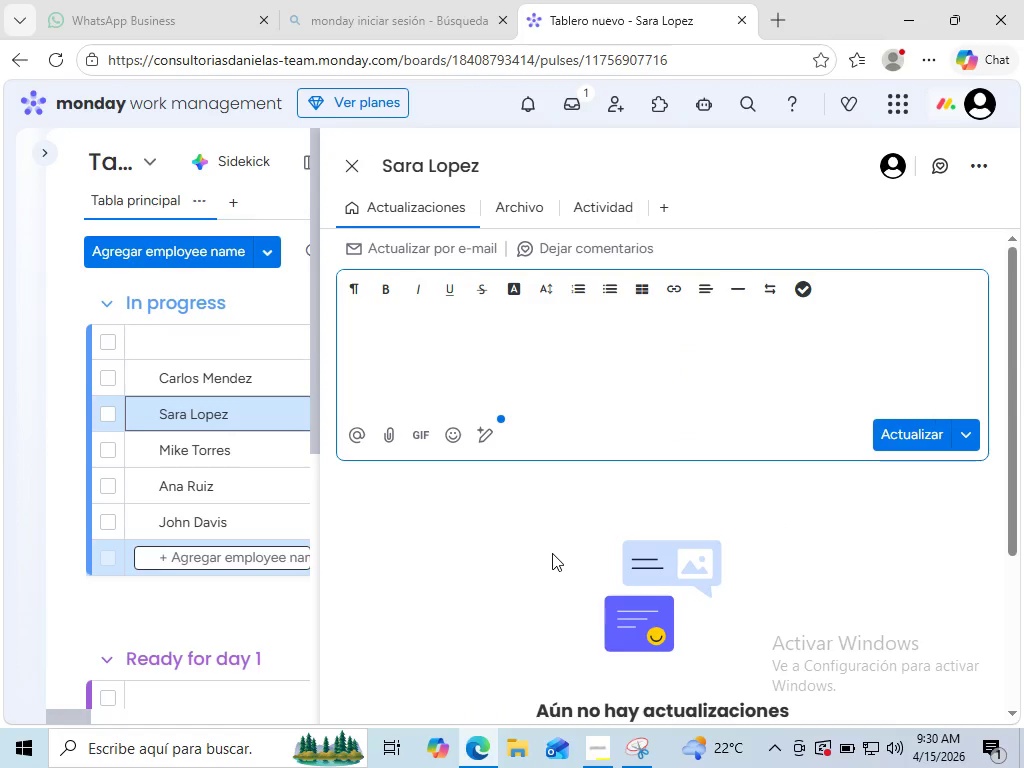 
left_click([351, 157])
 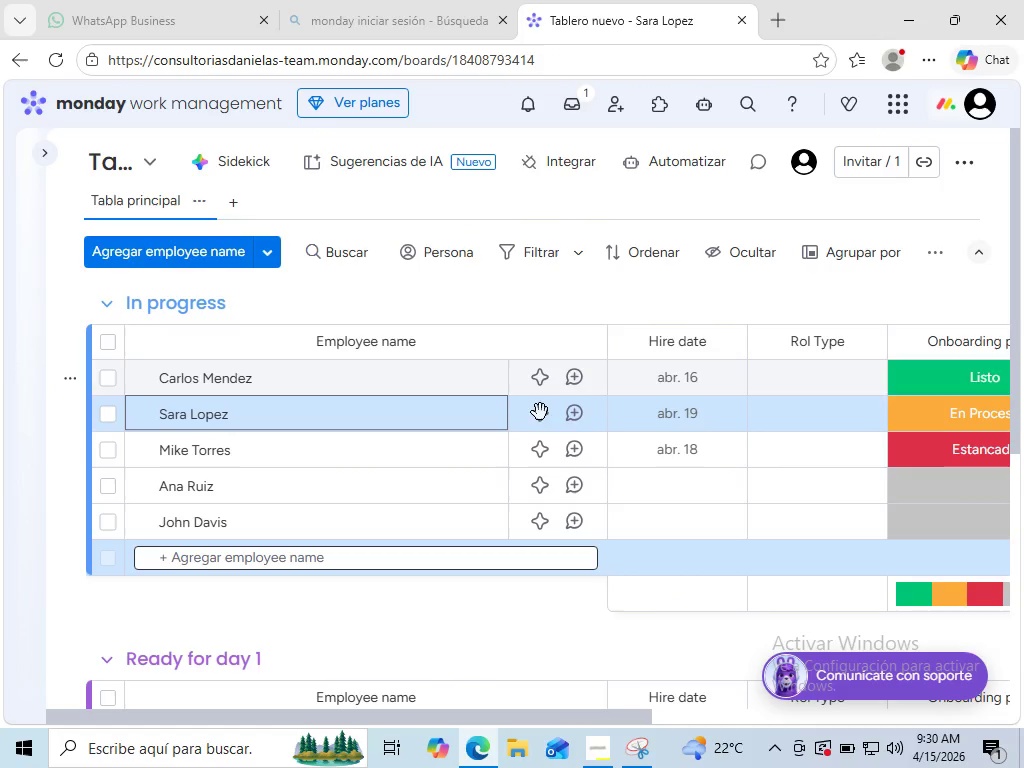 
mouse_move([517, 405])
 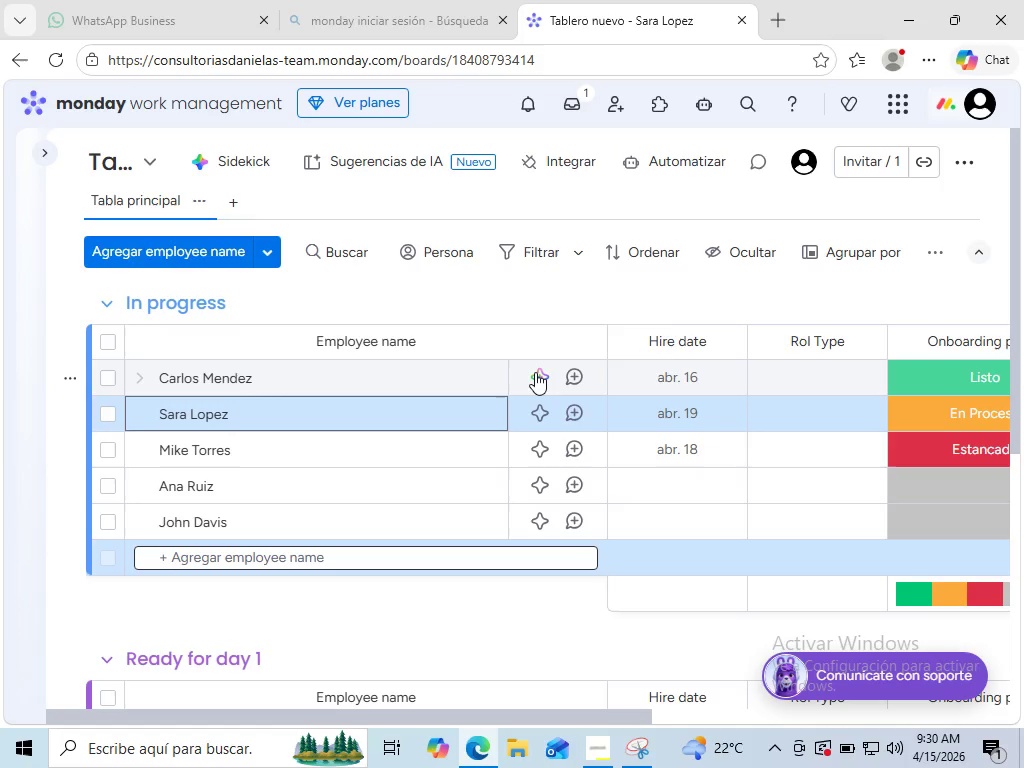 
wait(5.53)
 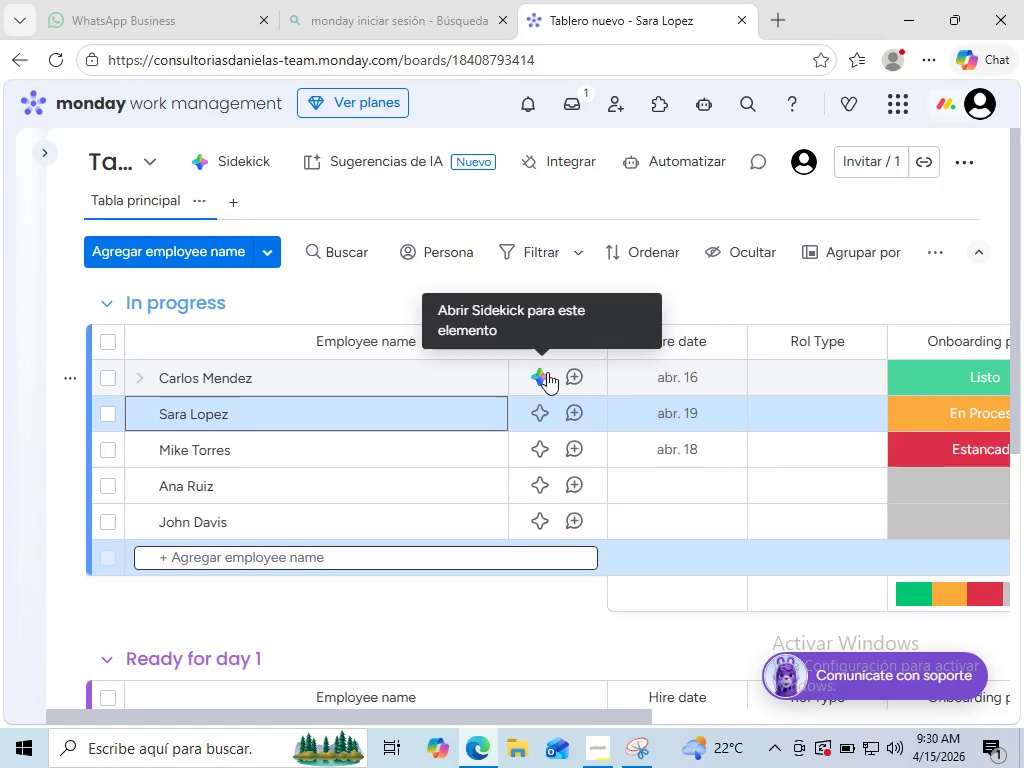 
left_click([535, 372])
 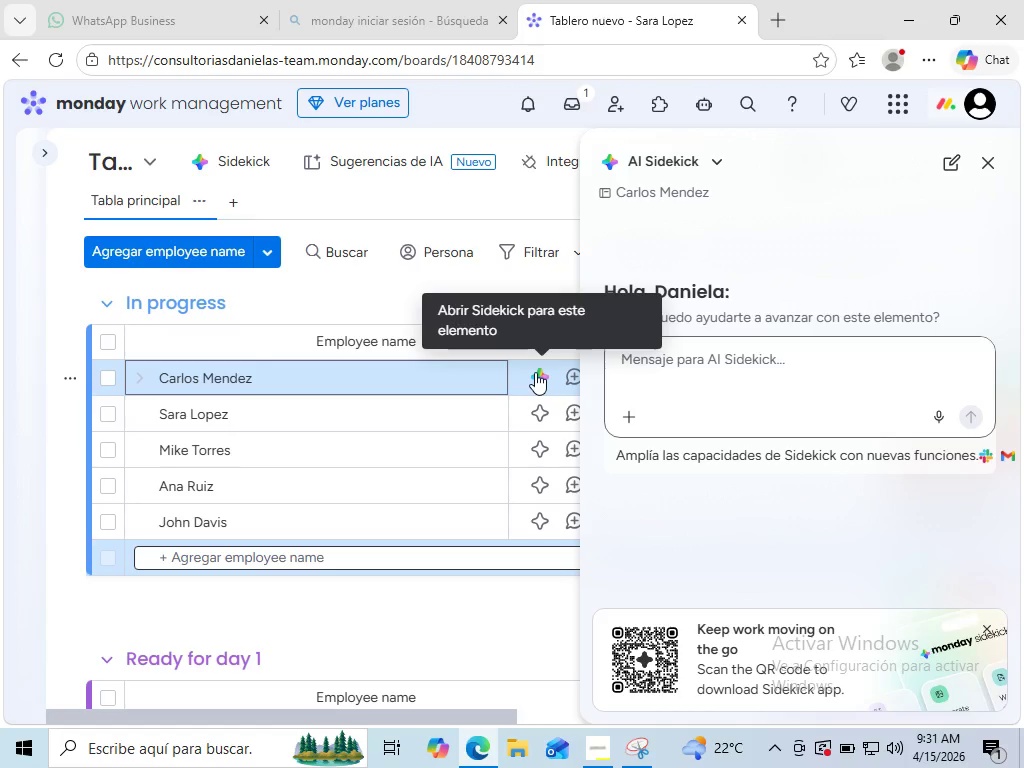 
wait(54.97)
 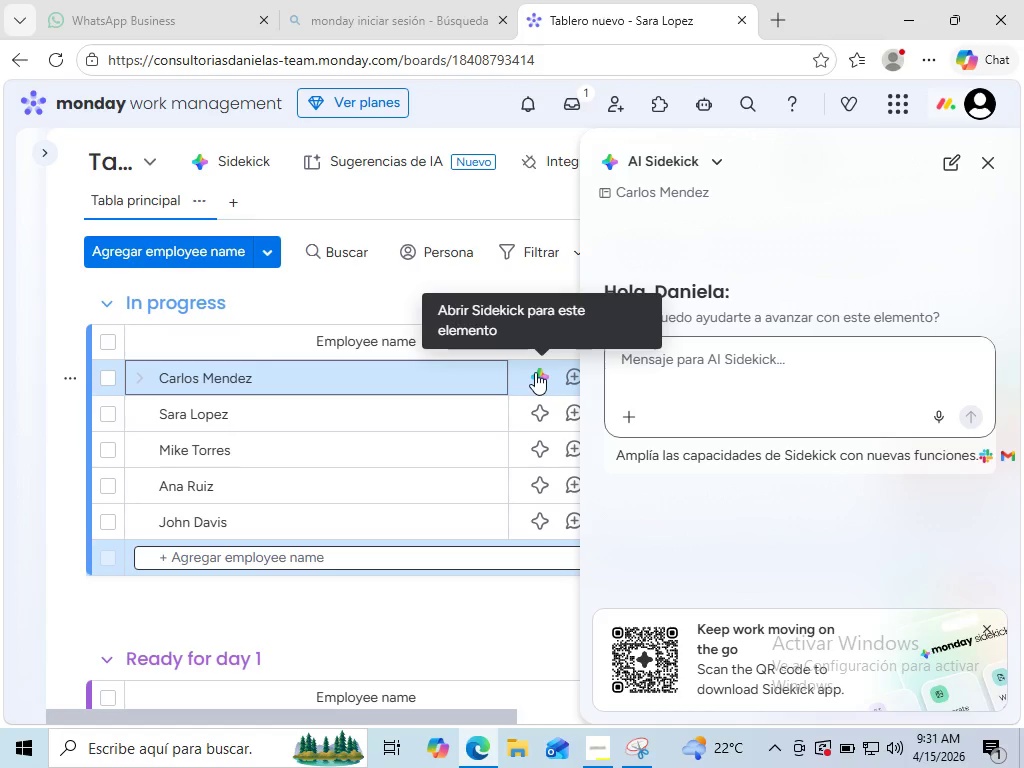 
left_click([982, 162])
 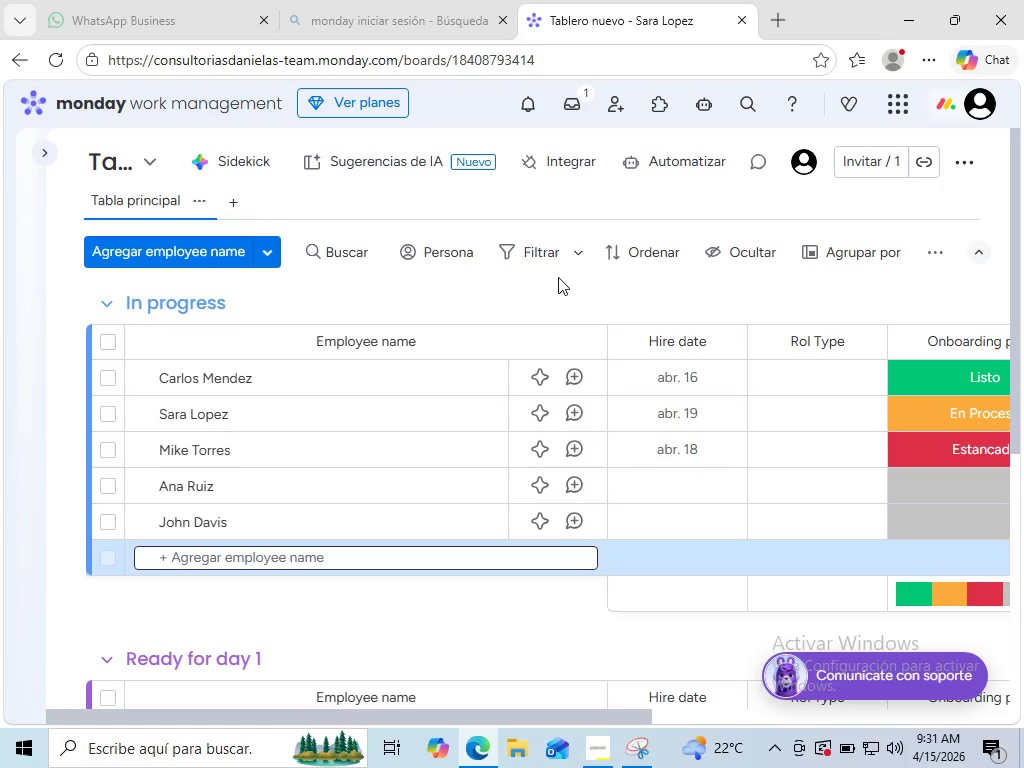 
wait(26.89)
 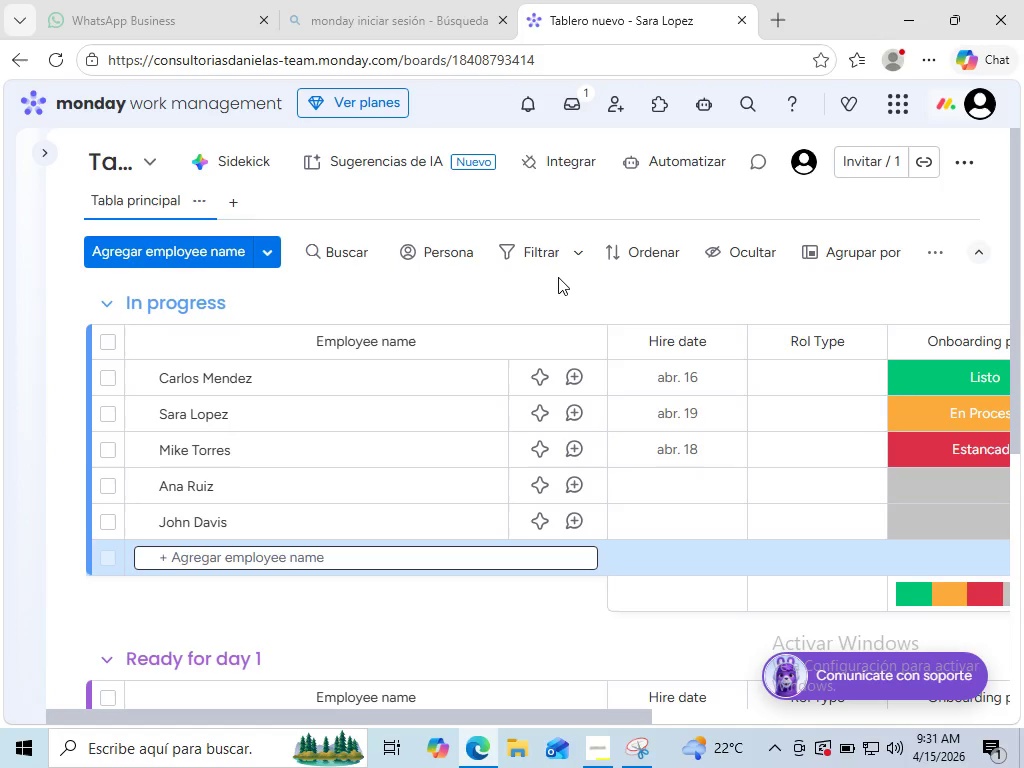 
left_click_drag(start_coordinate=[587, 717], to_coordinate=[587, 726])
 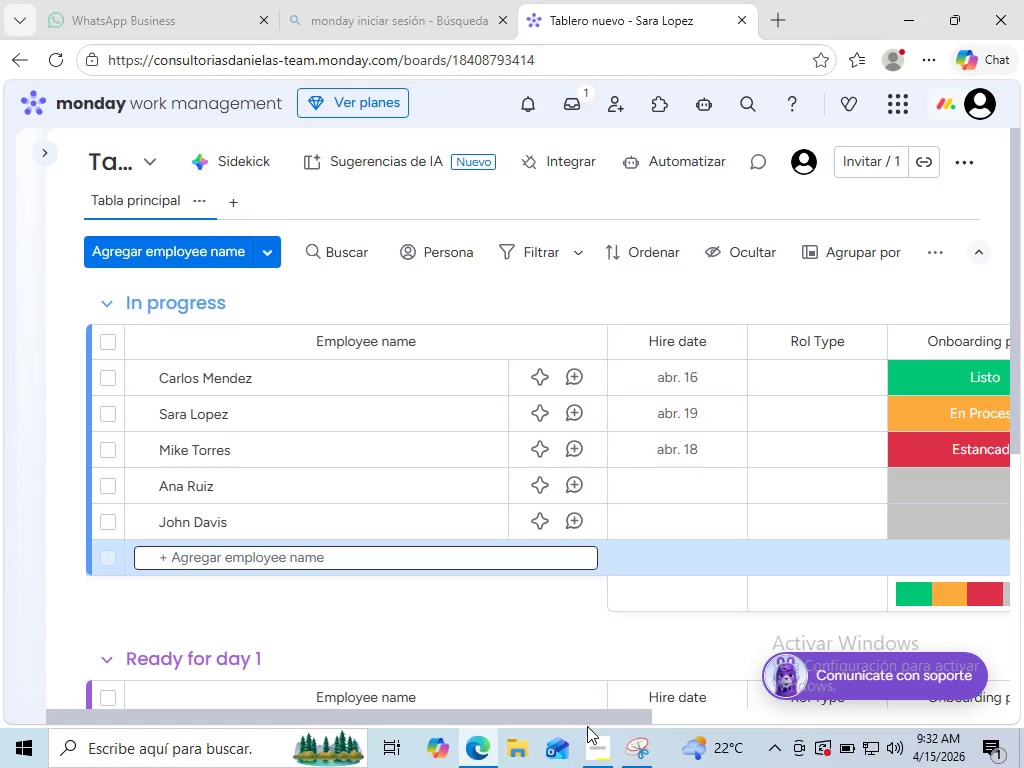 
wait(13.61)
 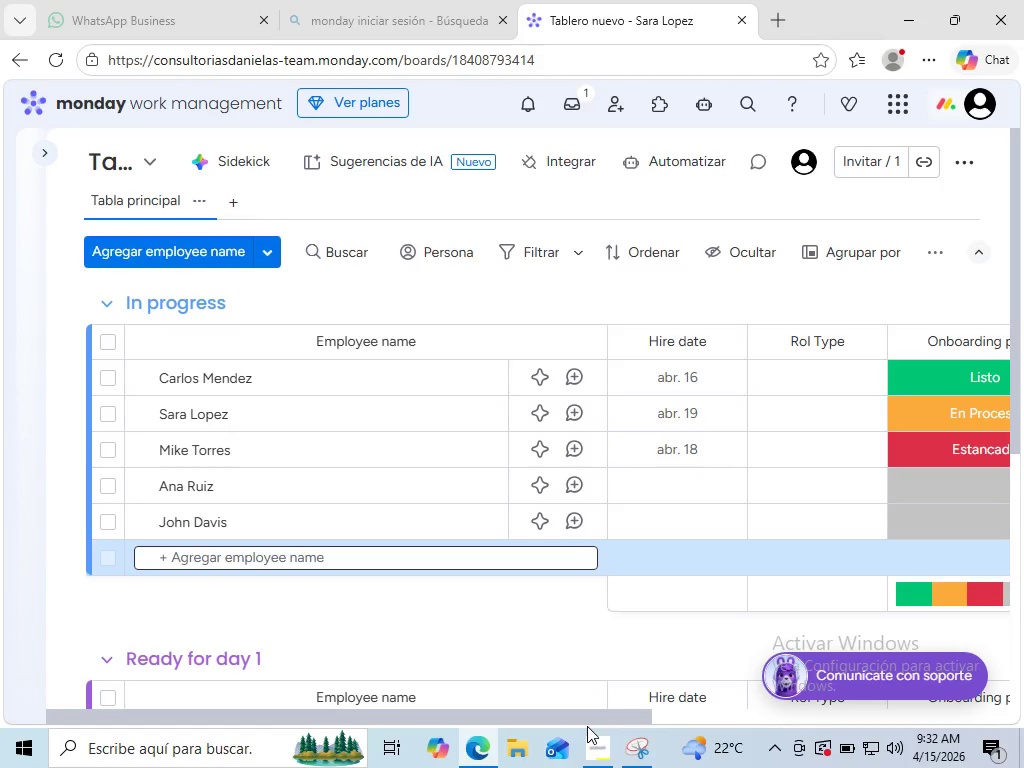 
left_click_drag(start_coordinate=[587, 726], to_coordinate=[887, 717])
 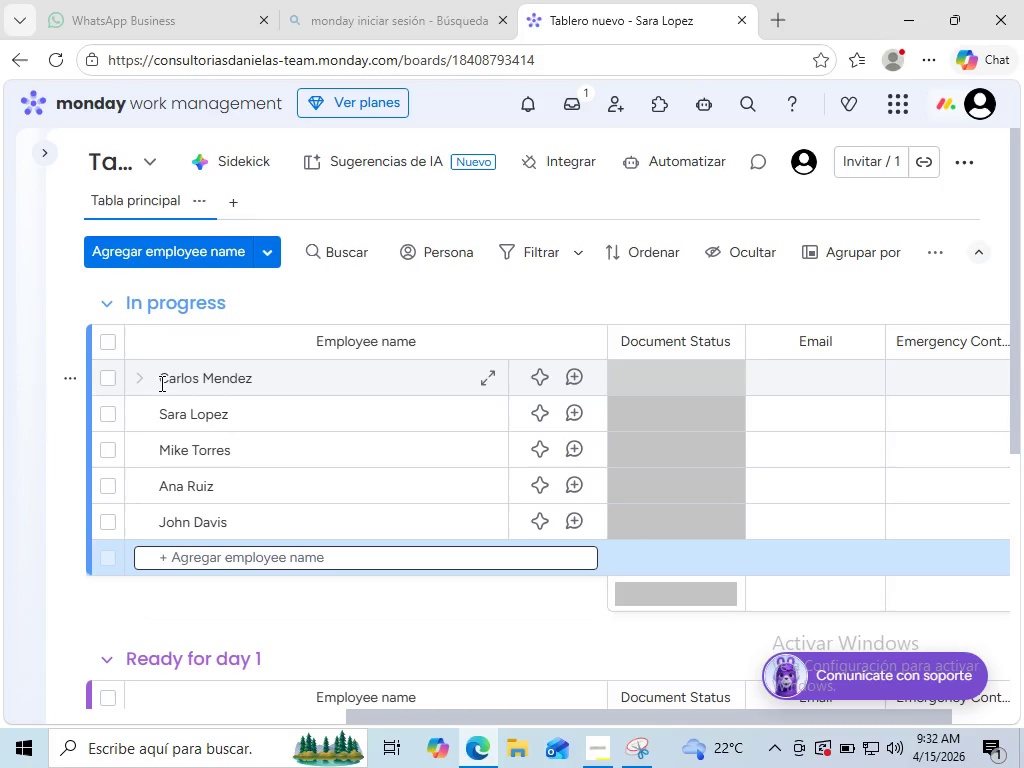 
wait(29.58)
 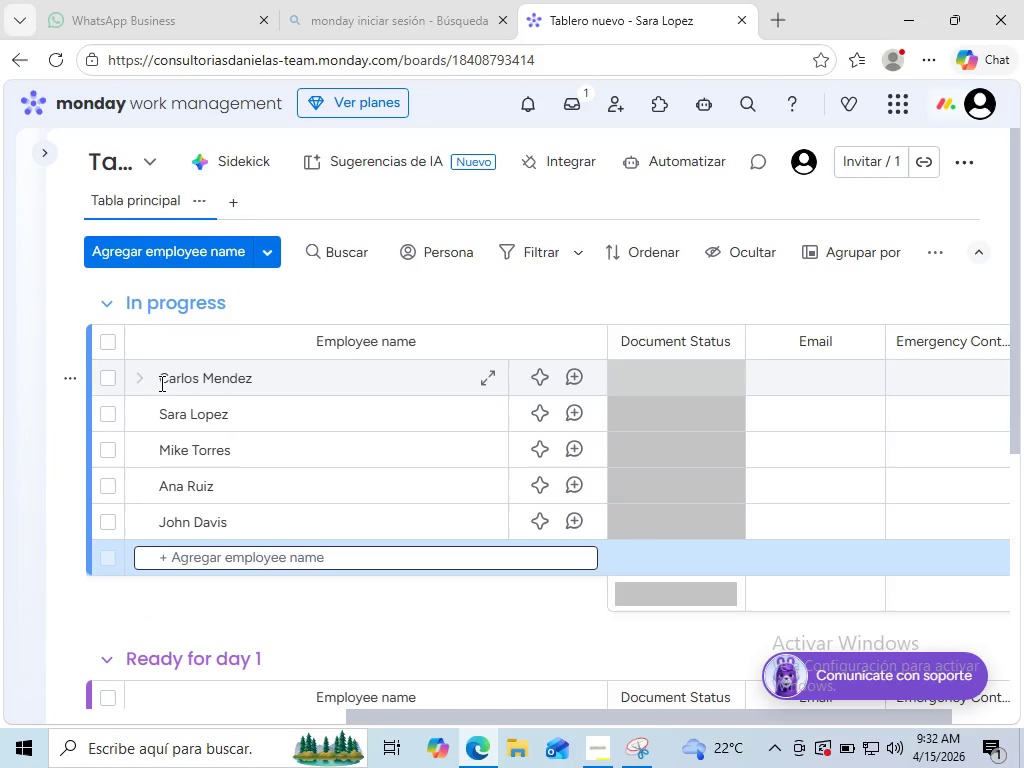 
left_click_drag(start_coordinate=[527, 722], to_coordinate=[107, 710])
 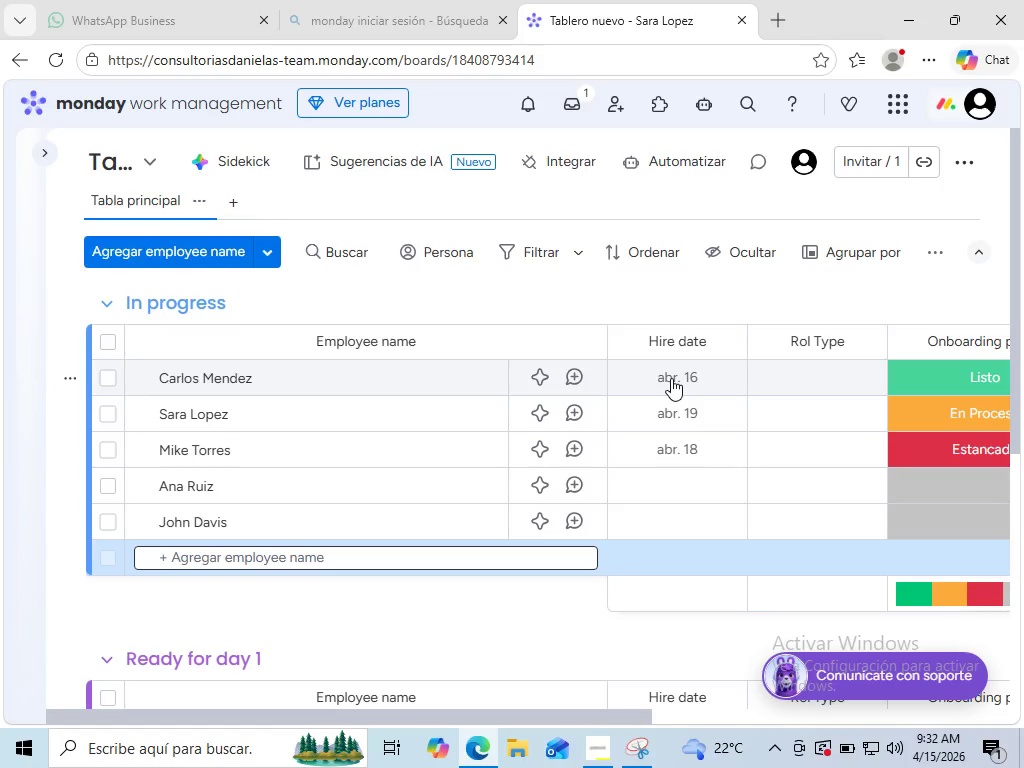 
left_click([671, 378])
 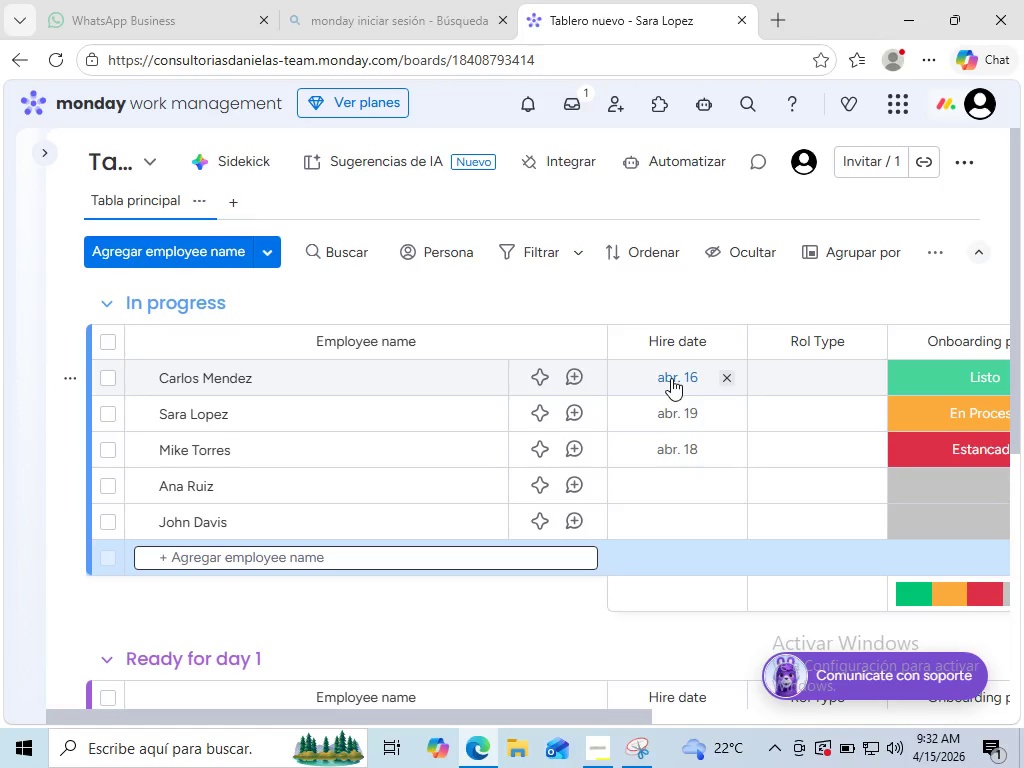 
left_click([671, 378])
 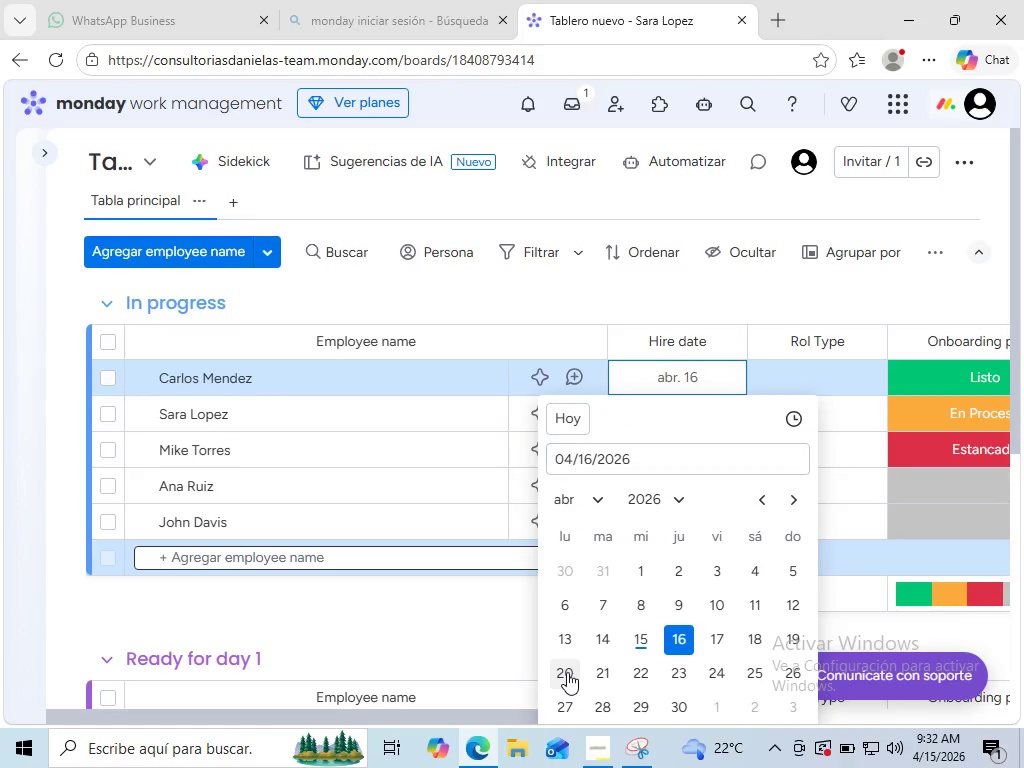 
left_click([567, 672])
 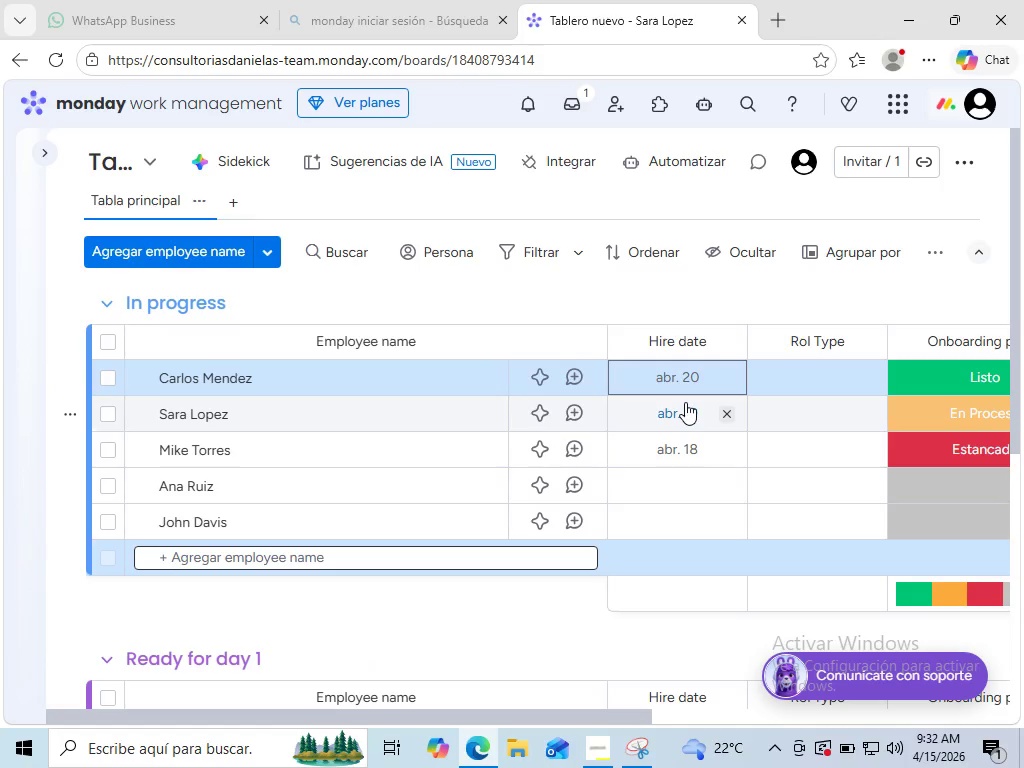 
left_click([685, 402])
 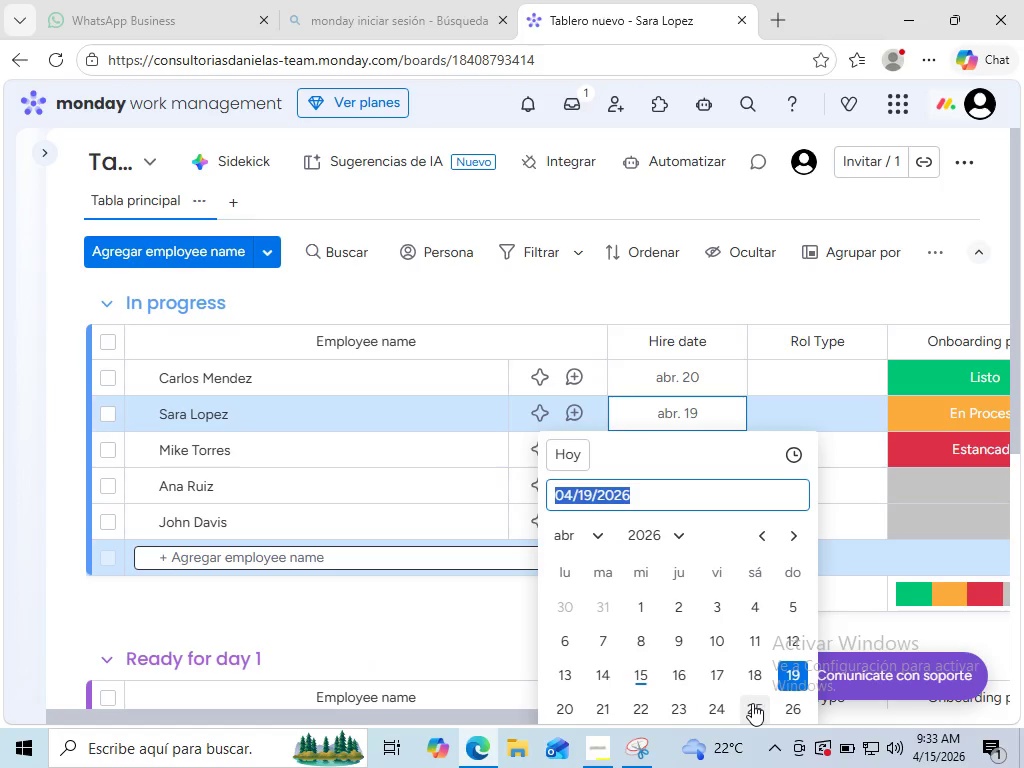 
left_click([752, 703])
 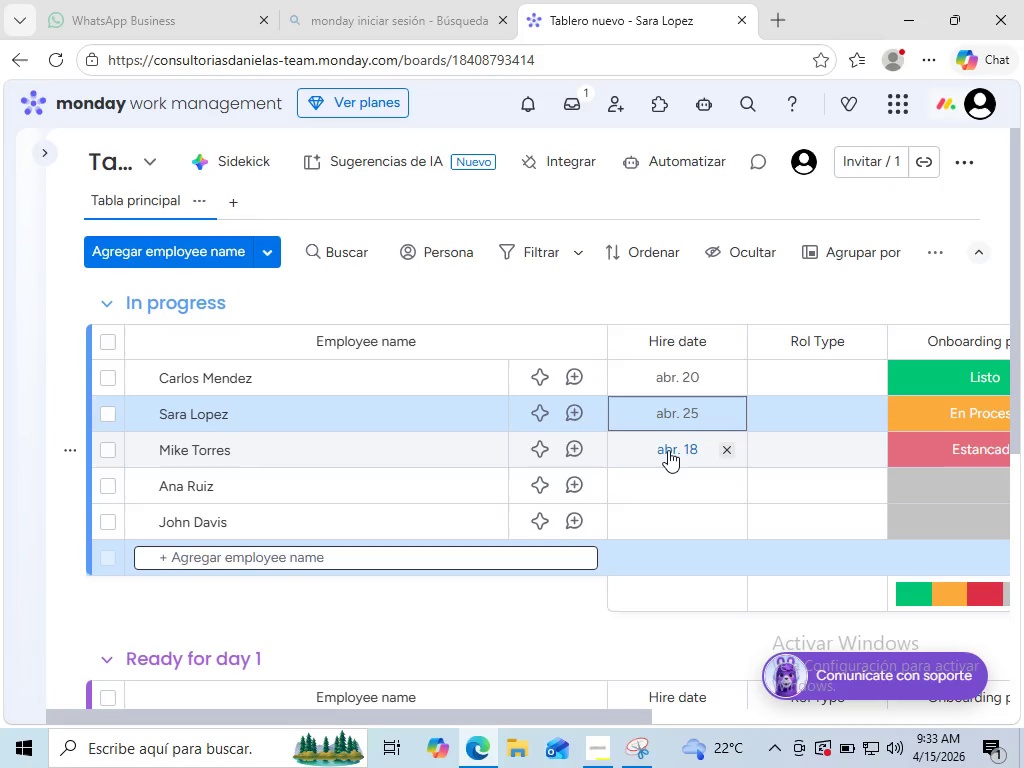 
left_click([668, 450])
 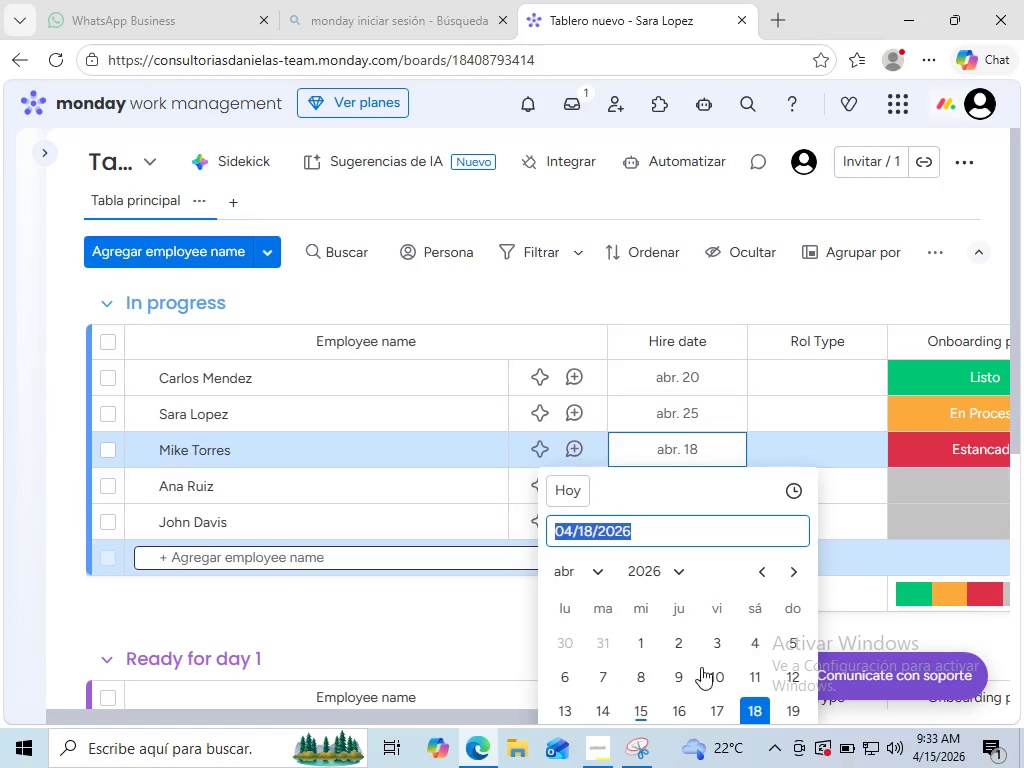 
wait(7.55)
 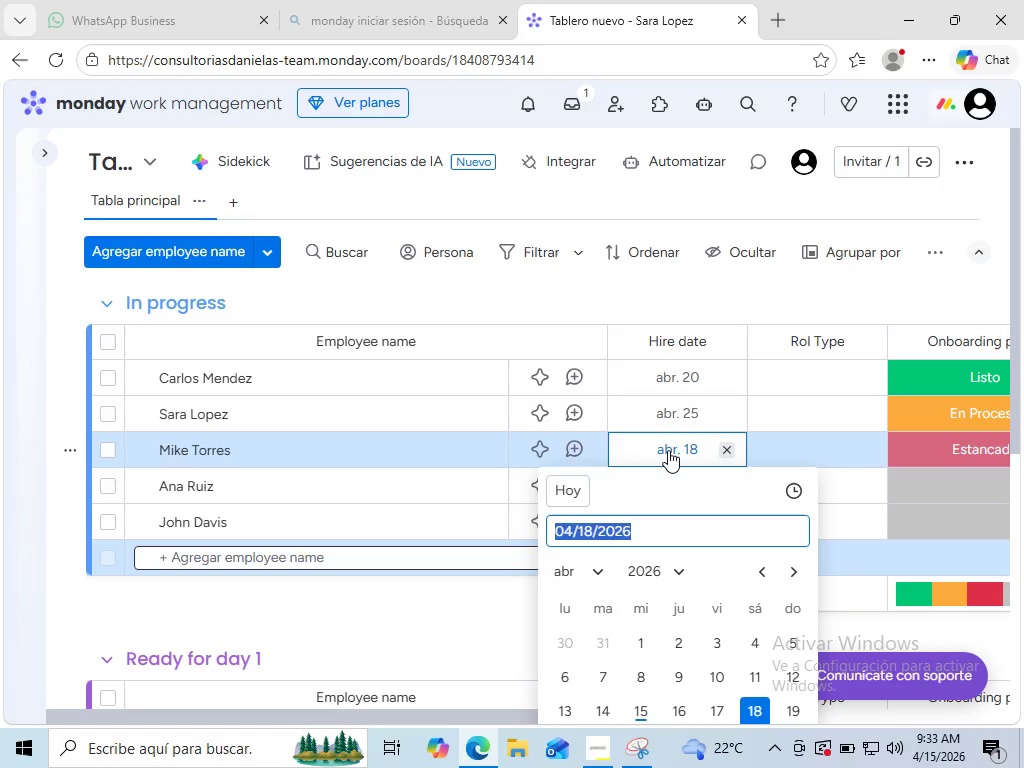 
scroll: coordinate [671, 371], scroll_direction: down, amount: 11.0
 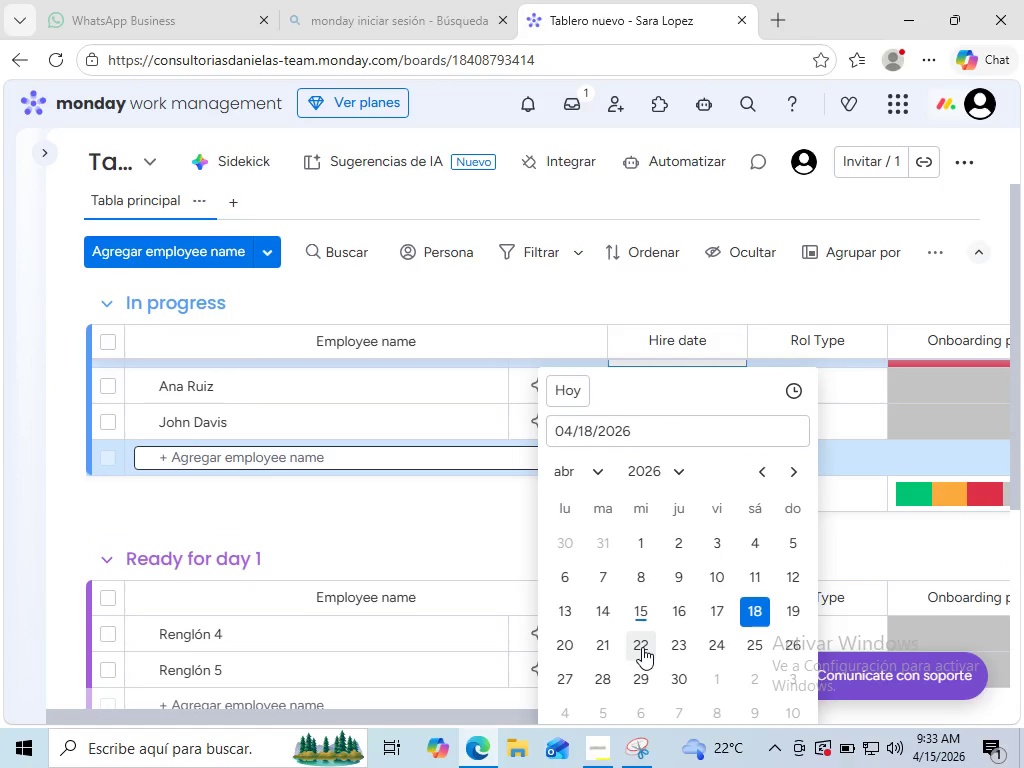 
left_click([642, 647])
 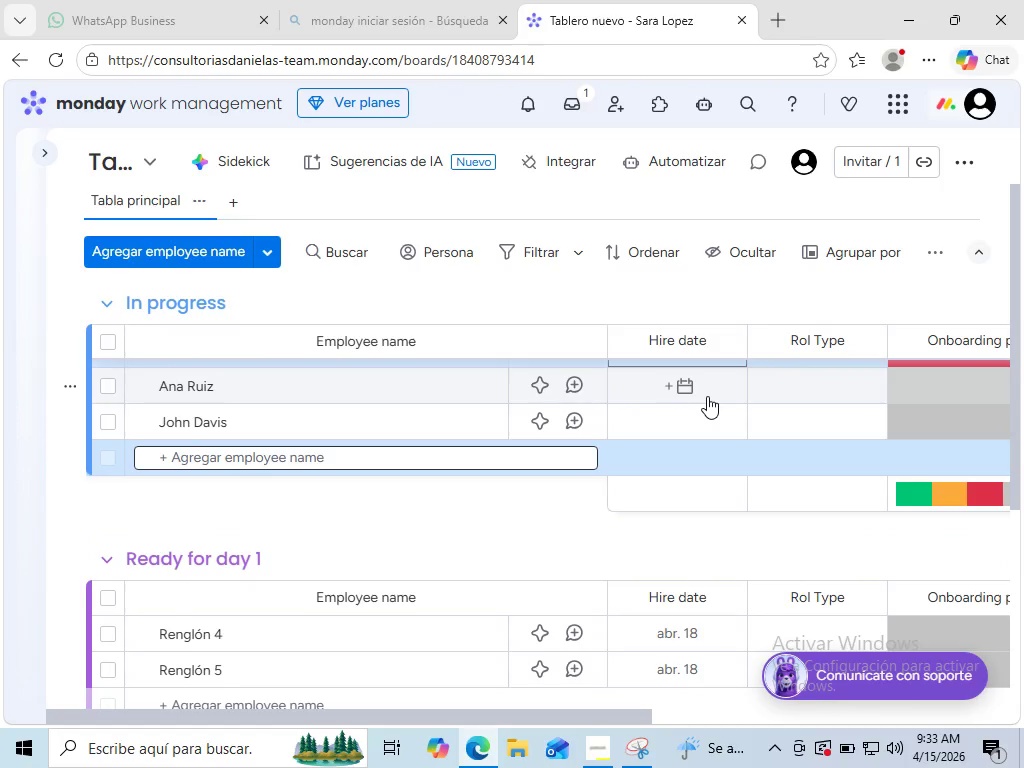 
wait(5.59)
 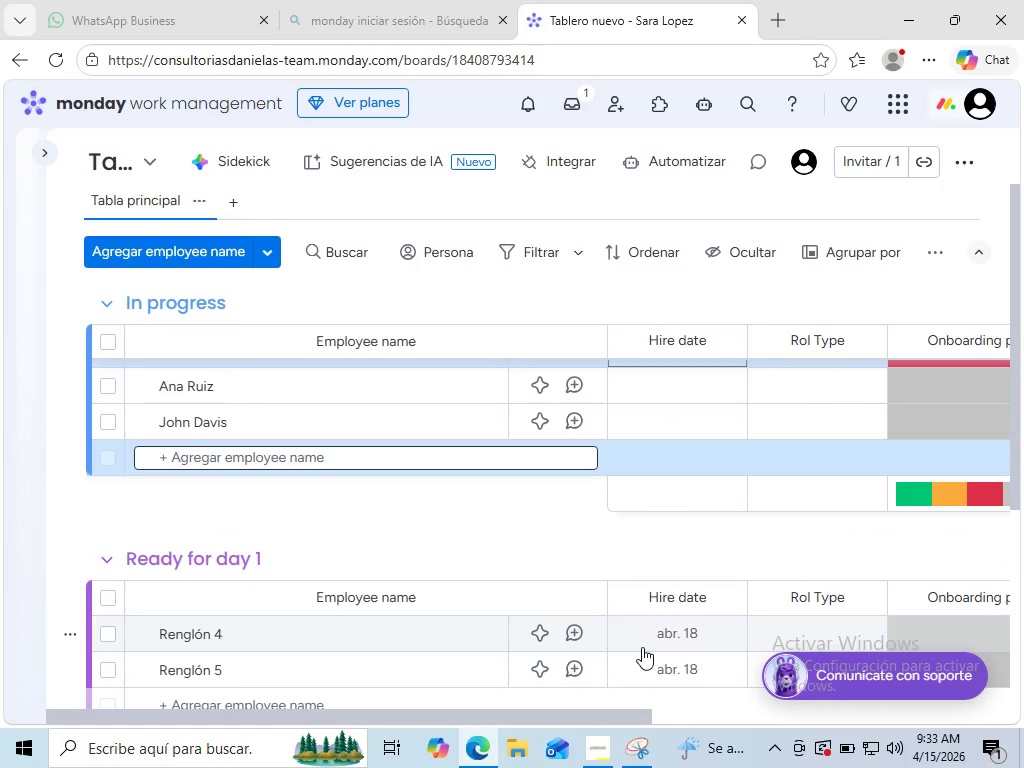 
left_click([707, 396])
 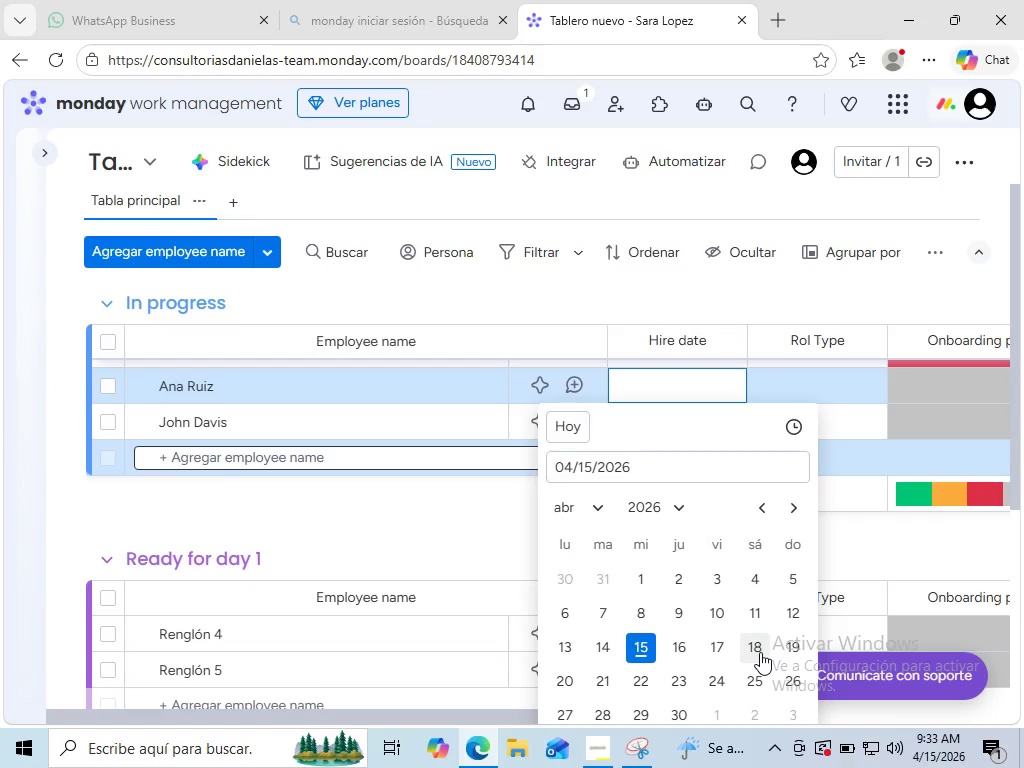 
left_click([760, 652])
 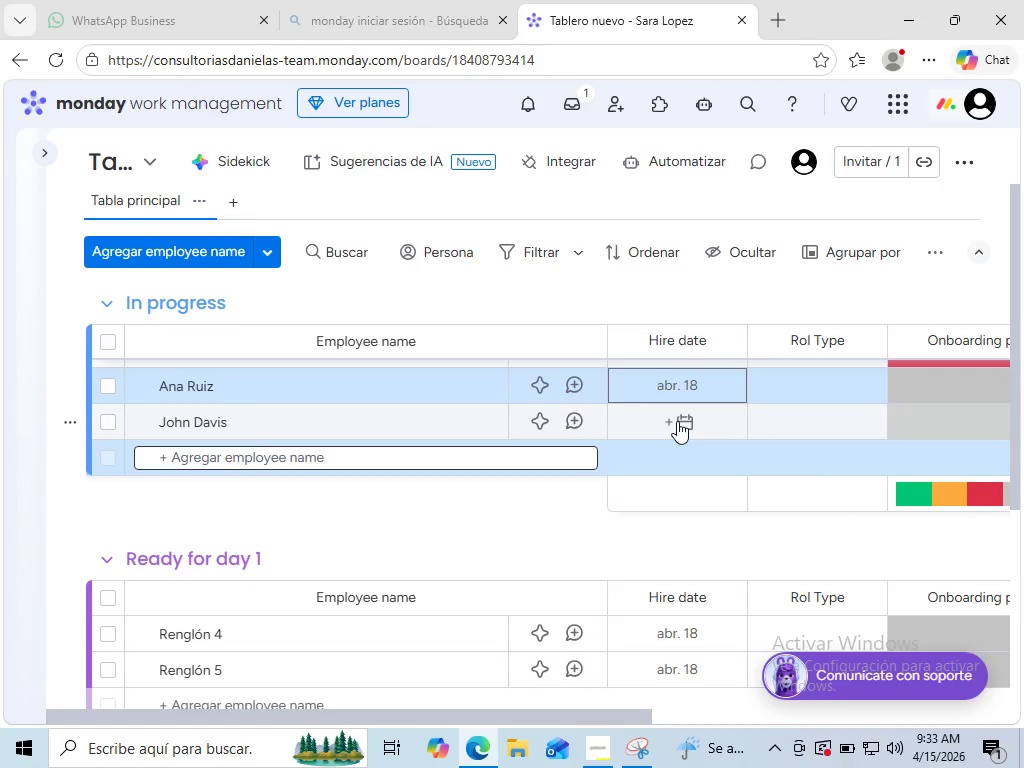 
left_click([677, 421])
 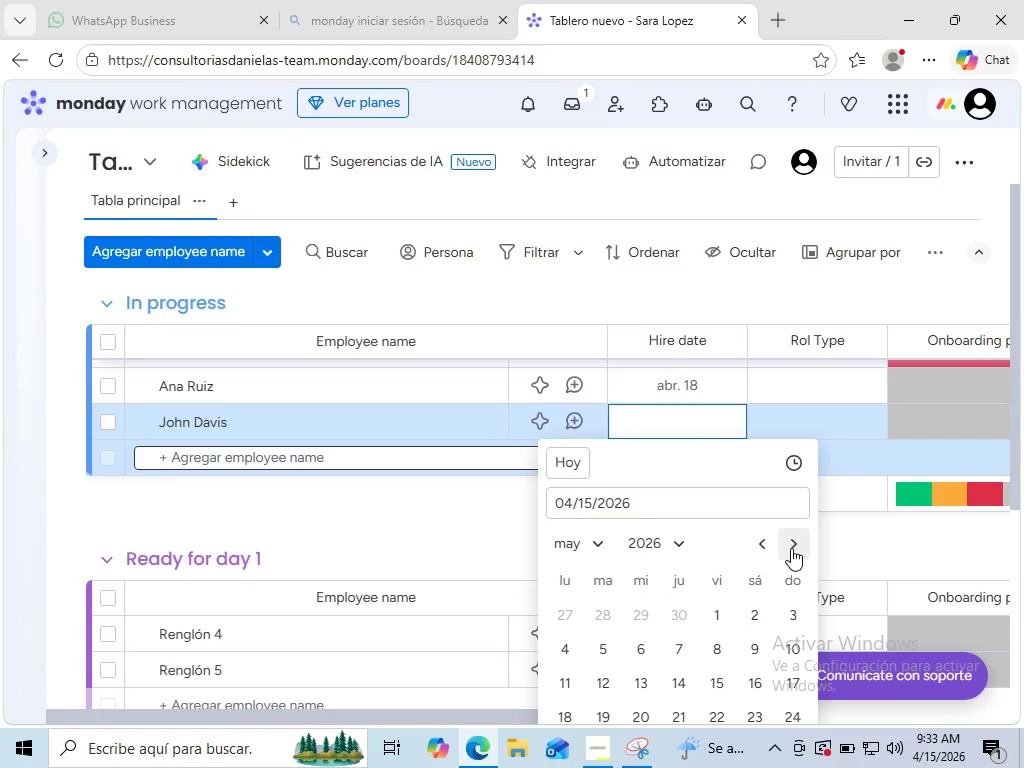 
left_click([791, 548])
 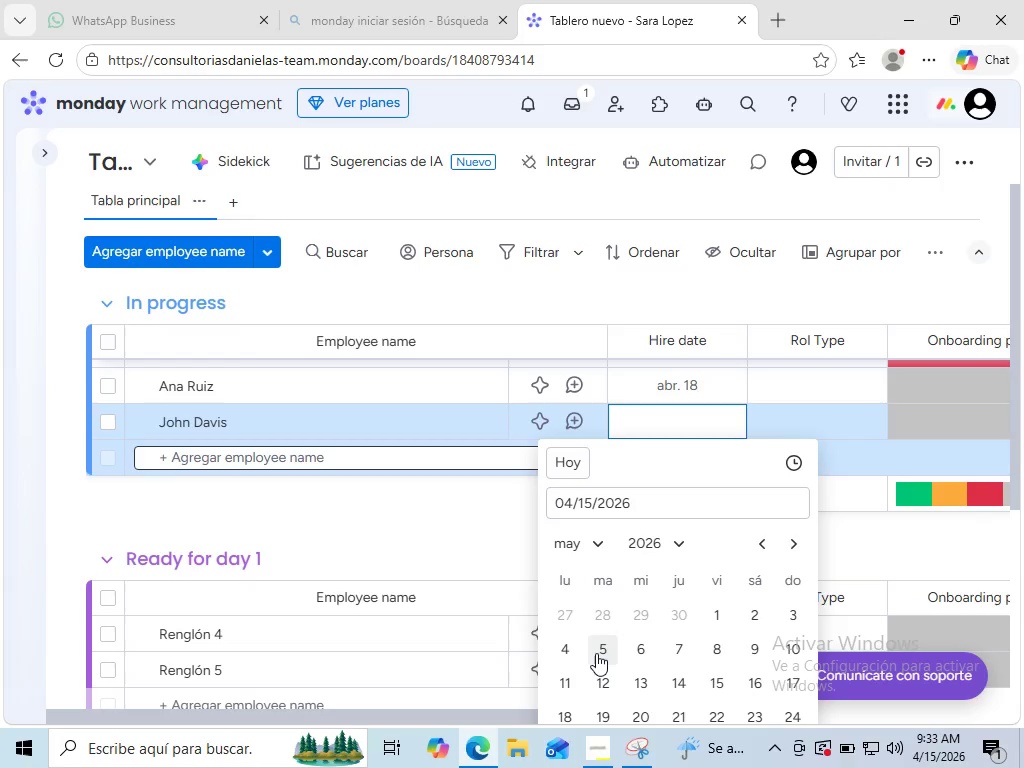 
left_click([596, 653])
 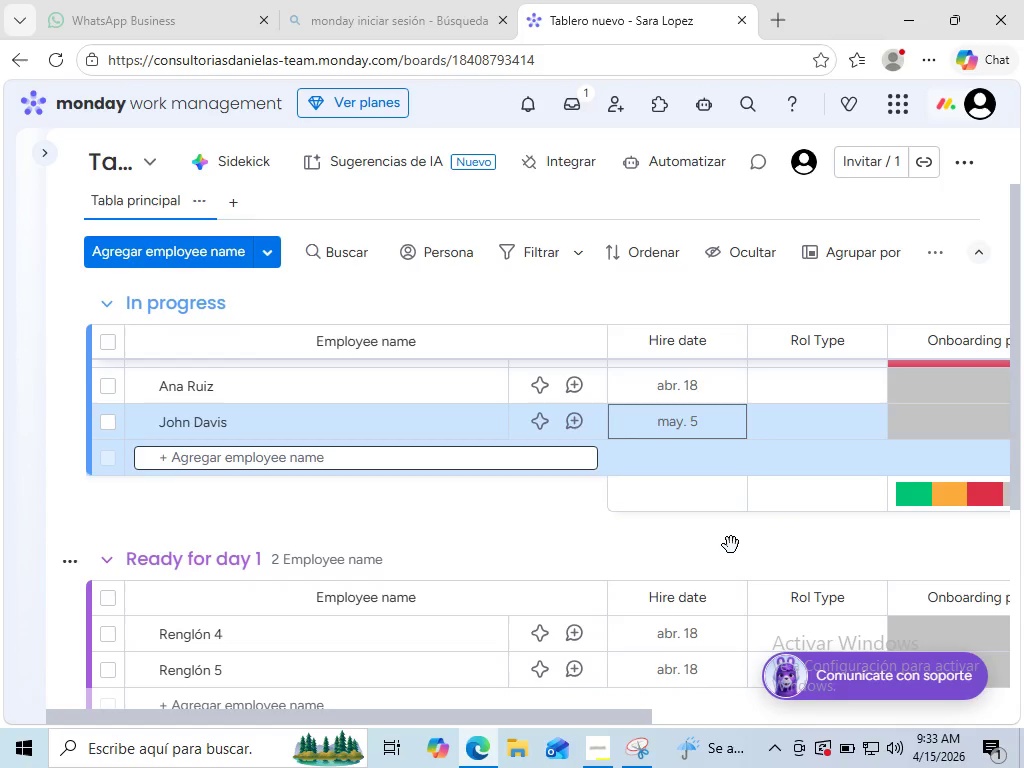 
wait(8.19)
 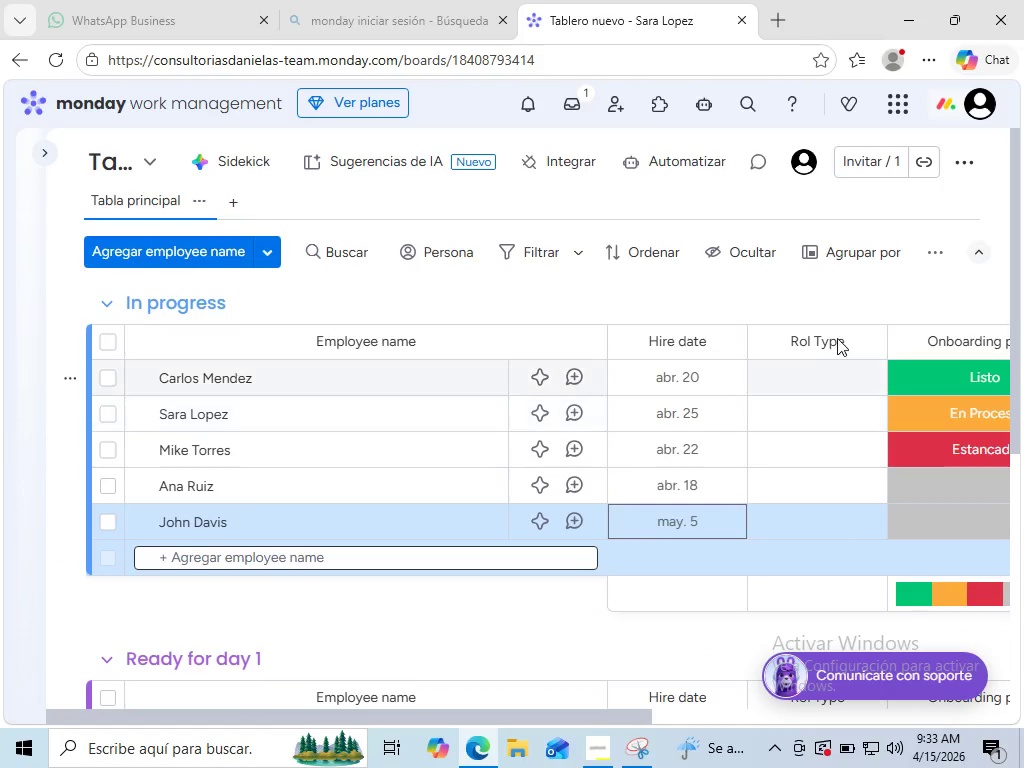 
scroll: coordinate [863, 522], scroll_direction: up, amount: 2.0
 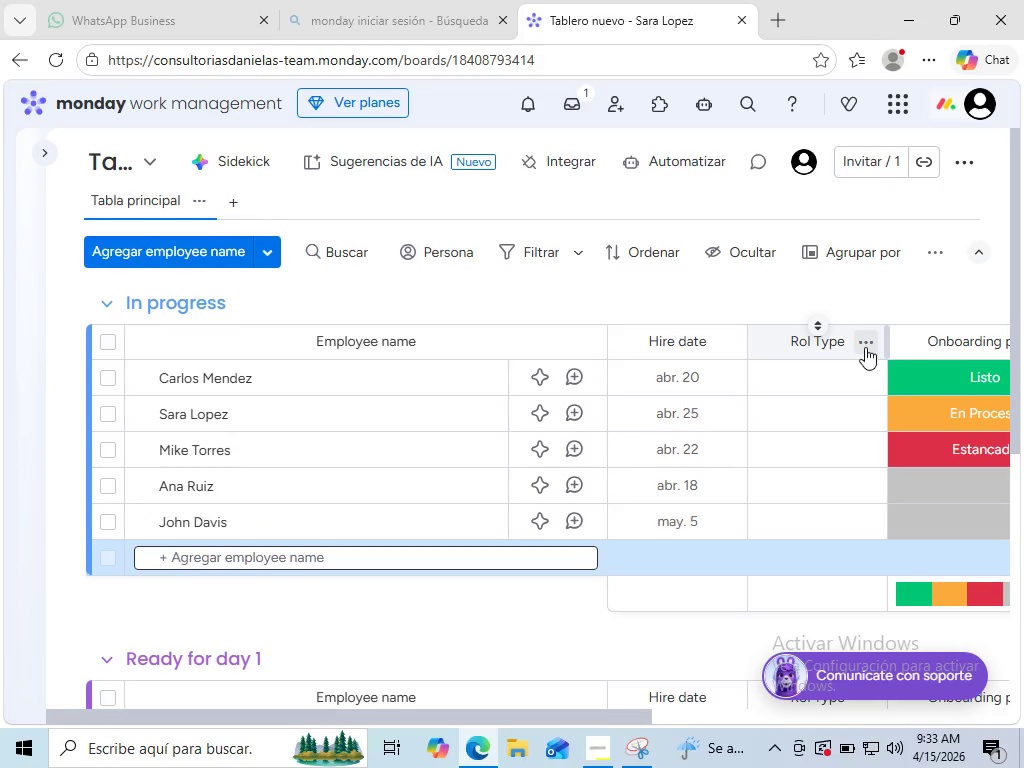 
mouse_move([861, 492])
 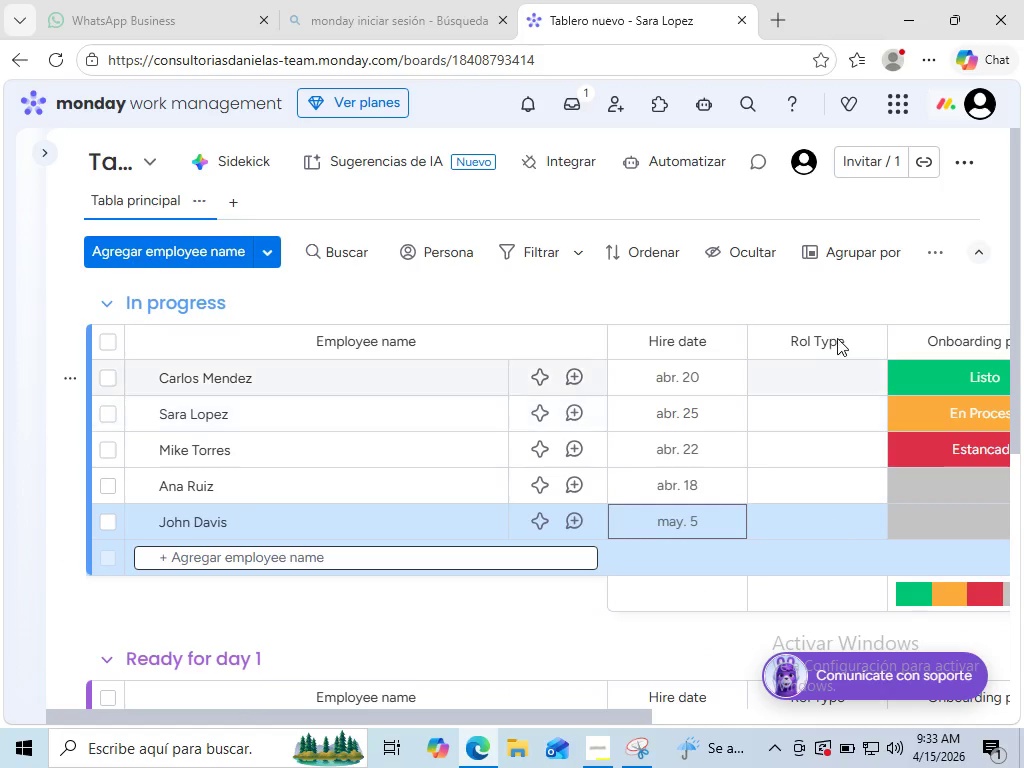 
left_click([865, 347])
 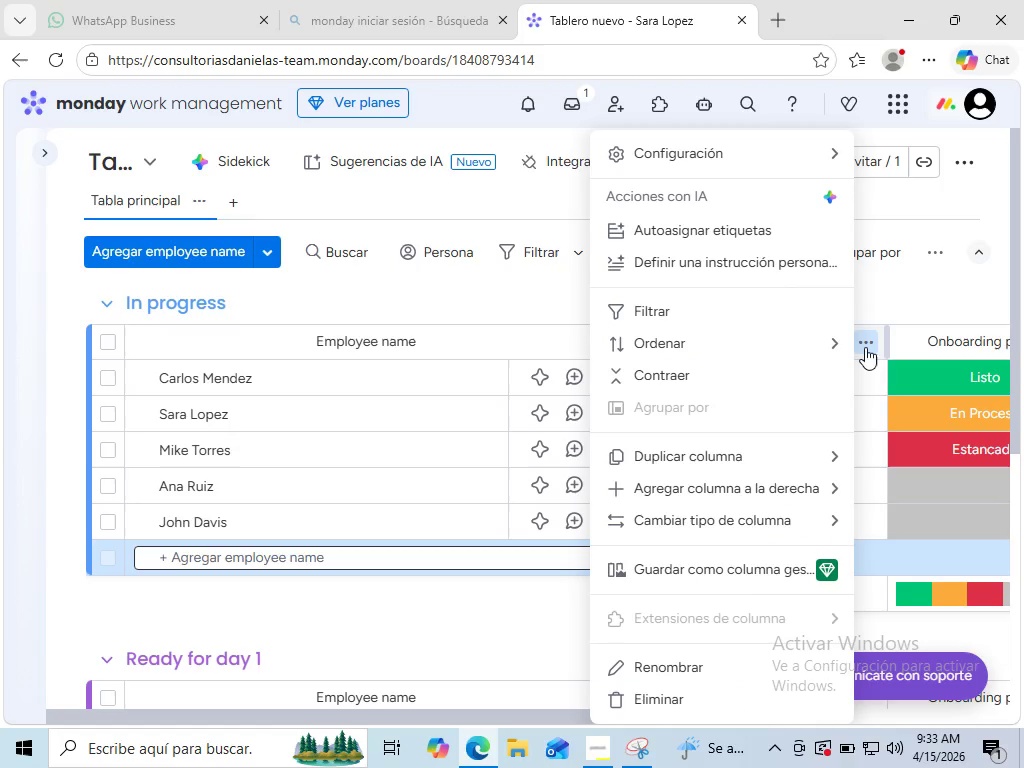 
wait(12.73)
 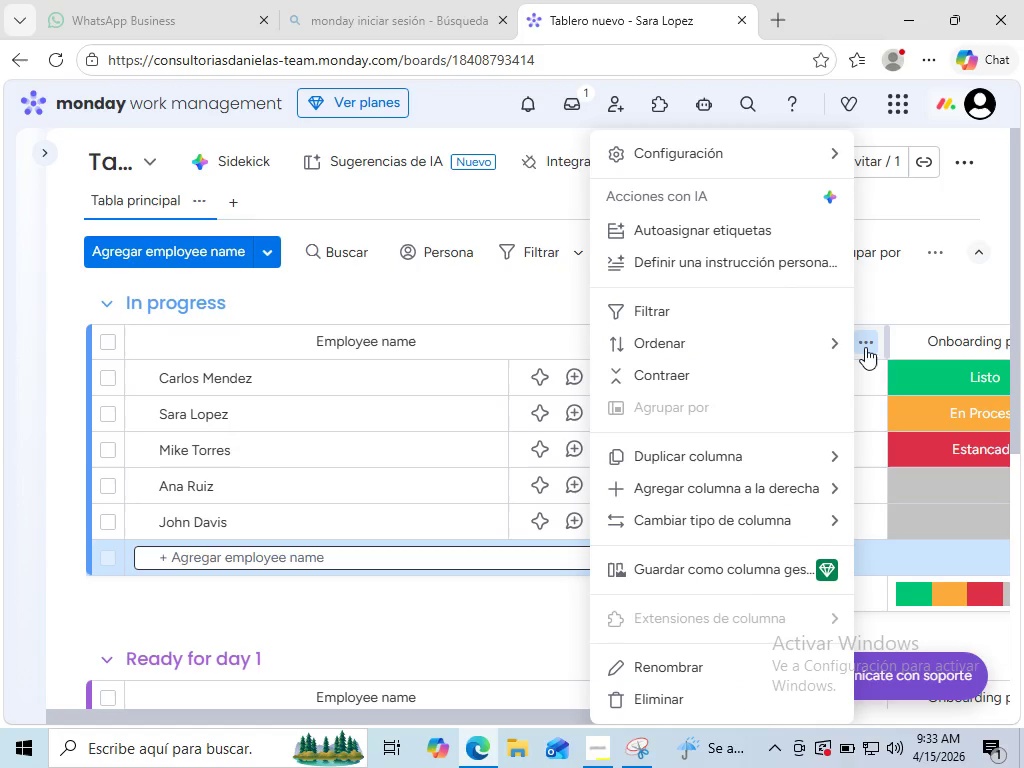 
left_click([790, 162])
 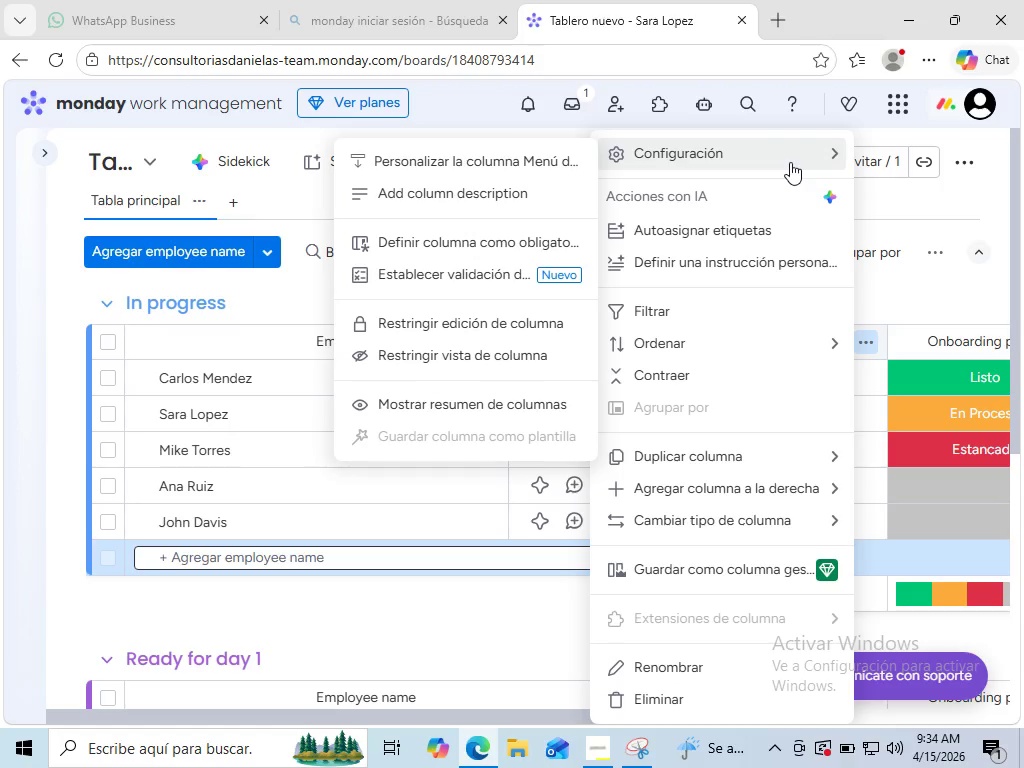 
wait(6.81)
 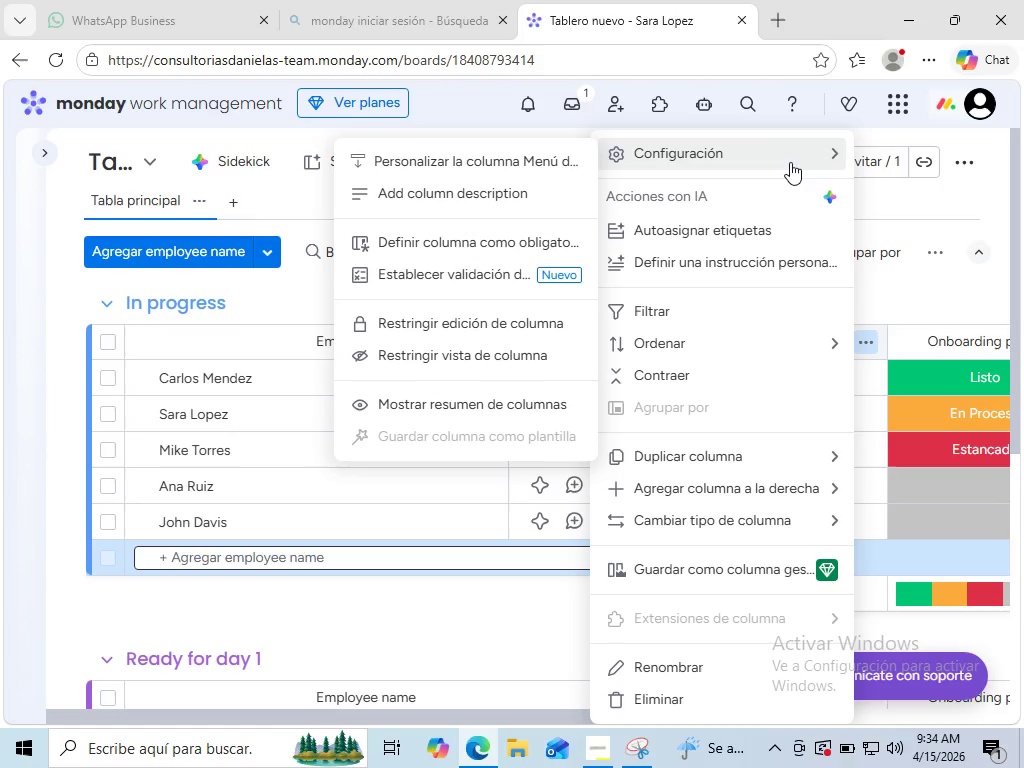 
left_click([790, 162])
 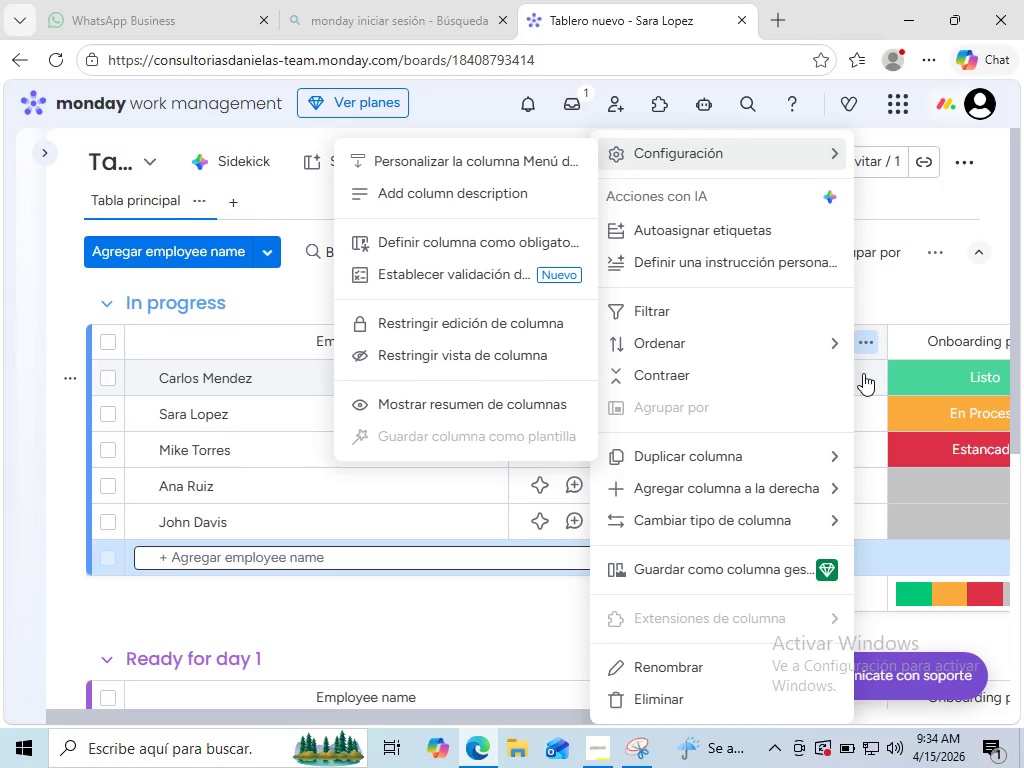 
left_click([863, 373])
 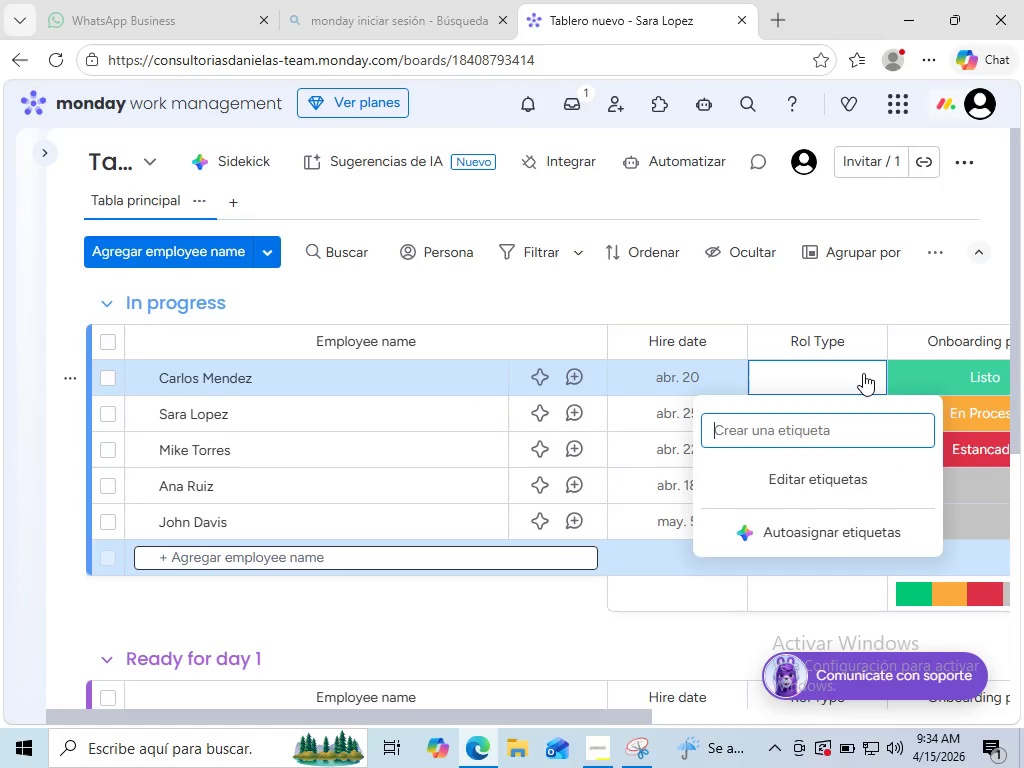 
wait(6.09)
 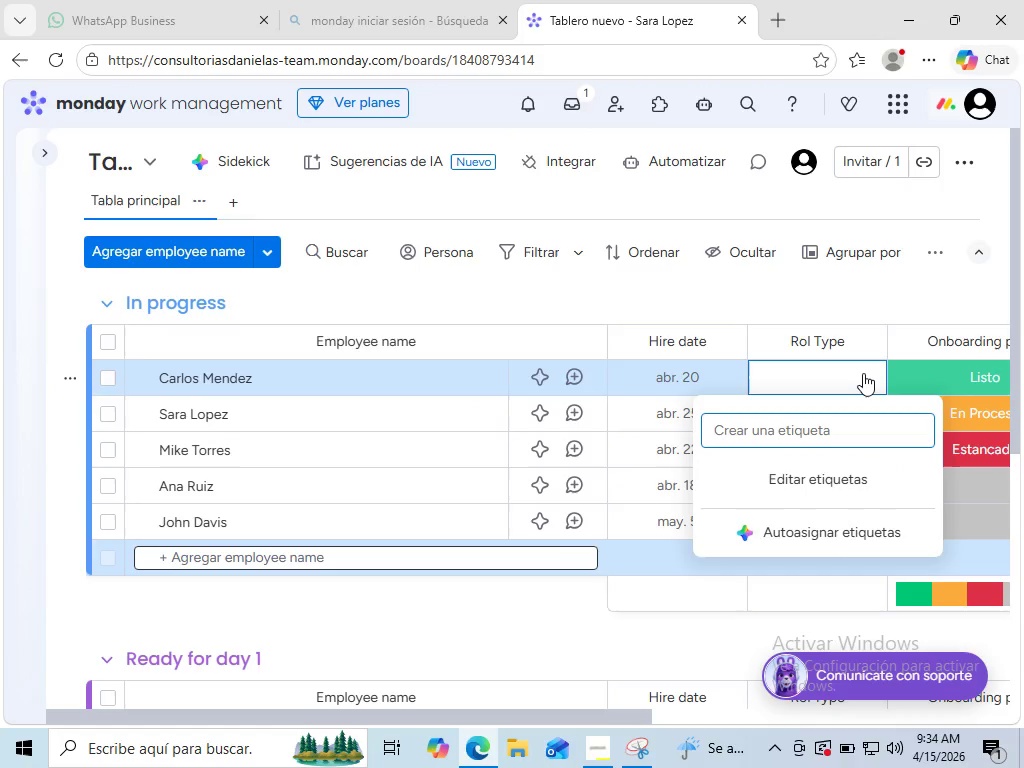 
key(CapsLock)
 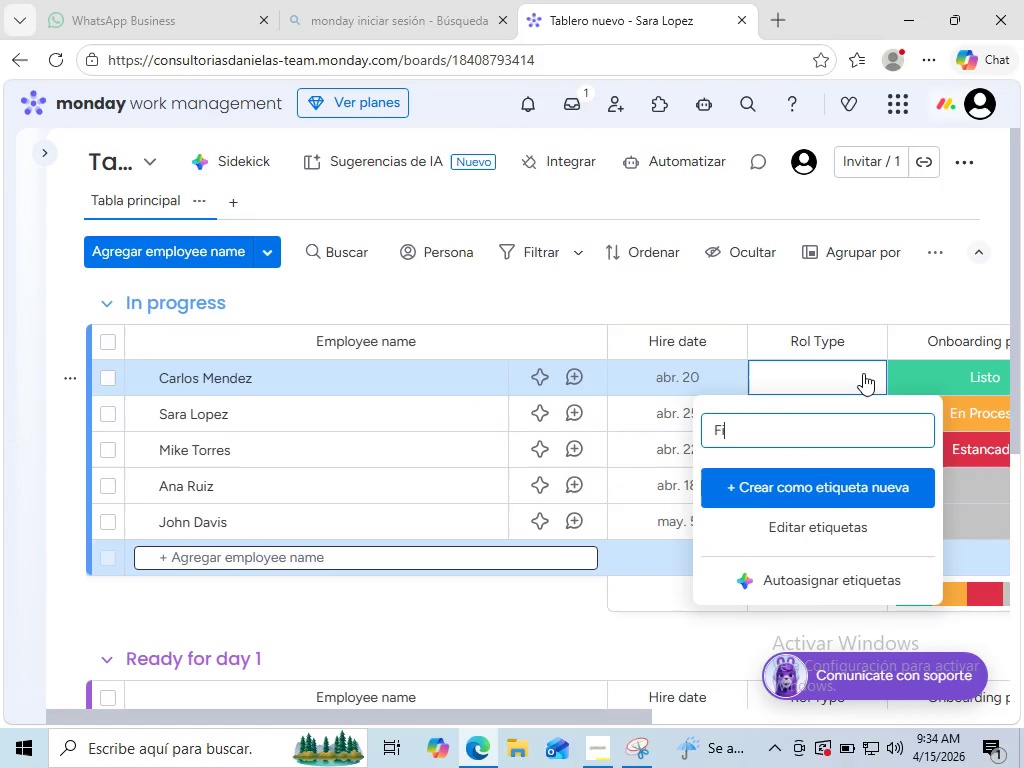 
key(F)
 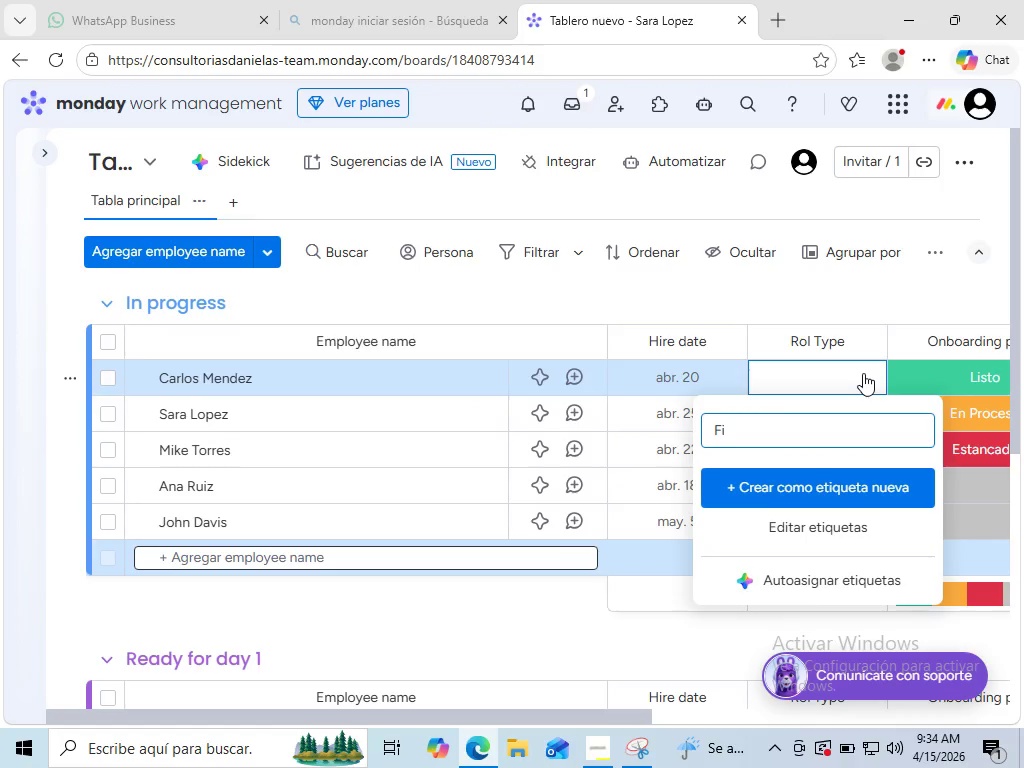 
key(CapsLock)
 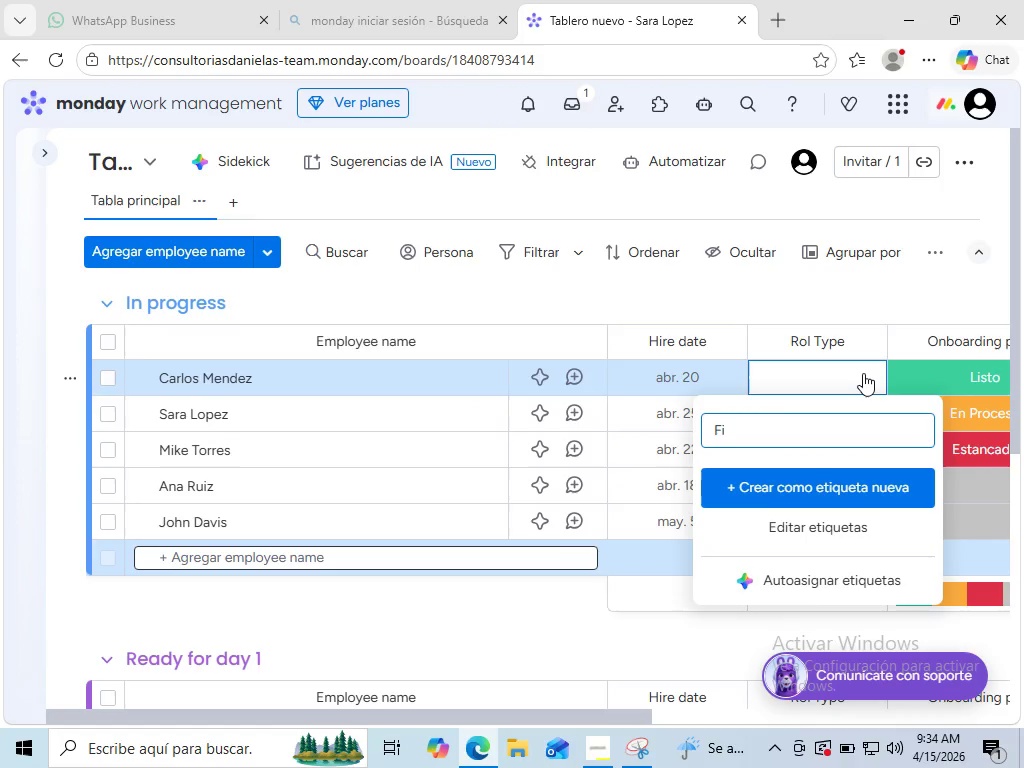 
key(I)
 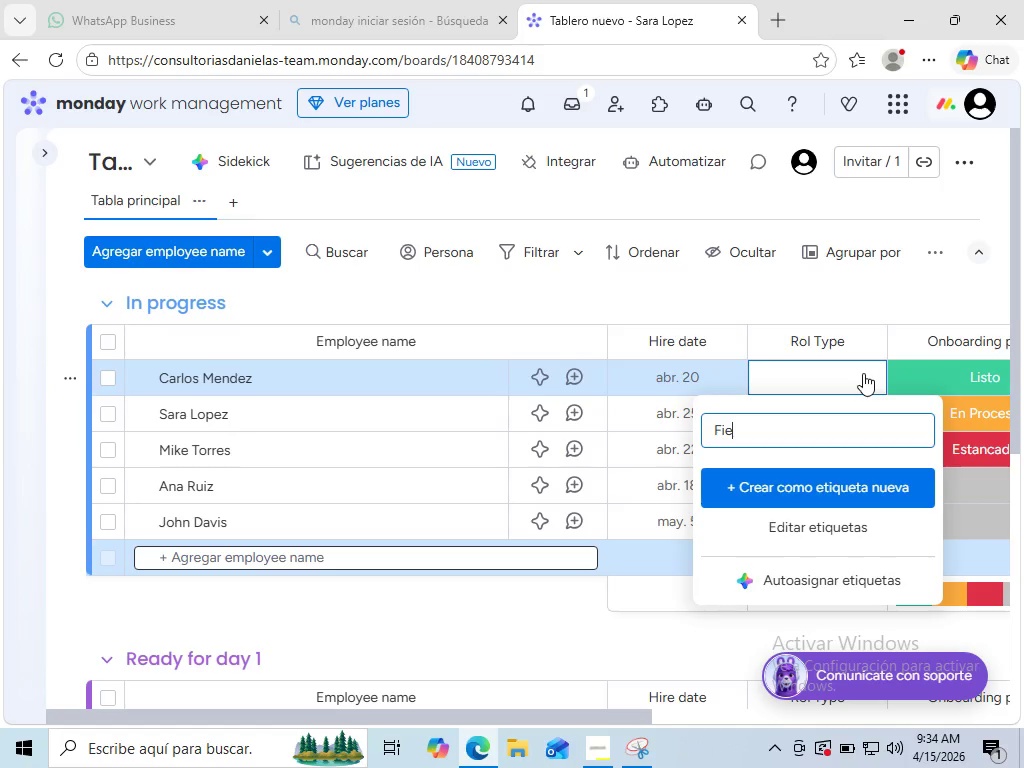 
type(eld Technicia)
 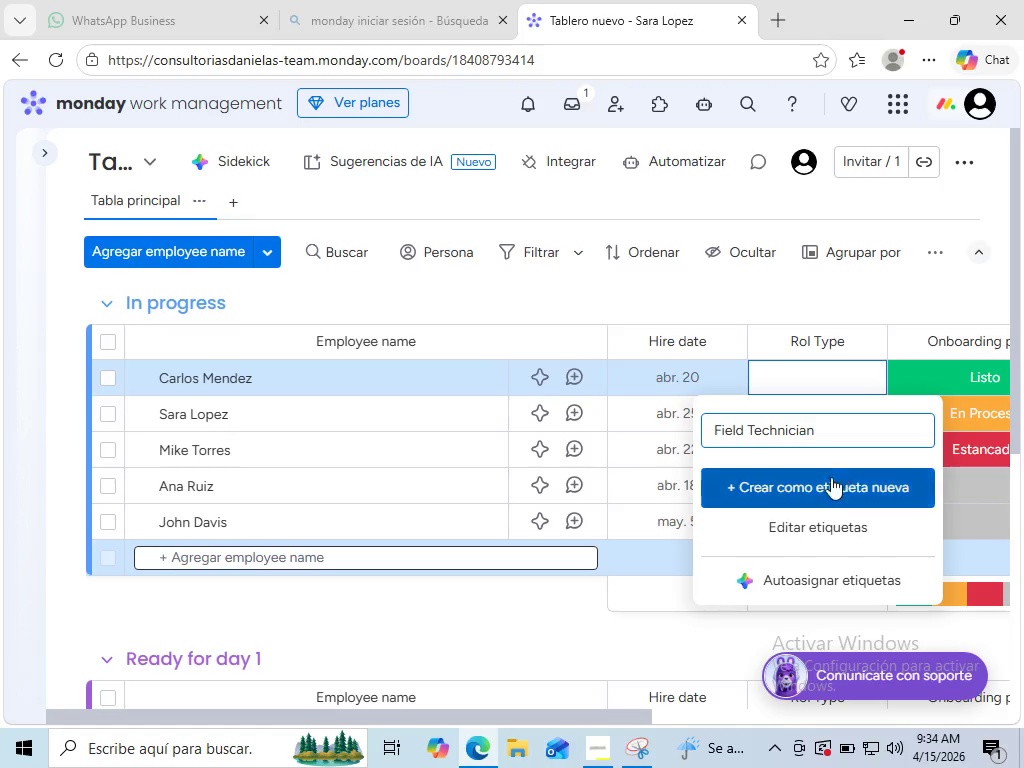 
key(N)
 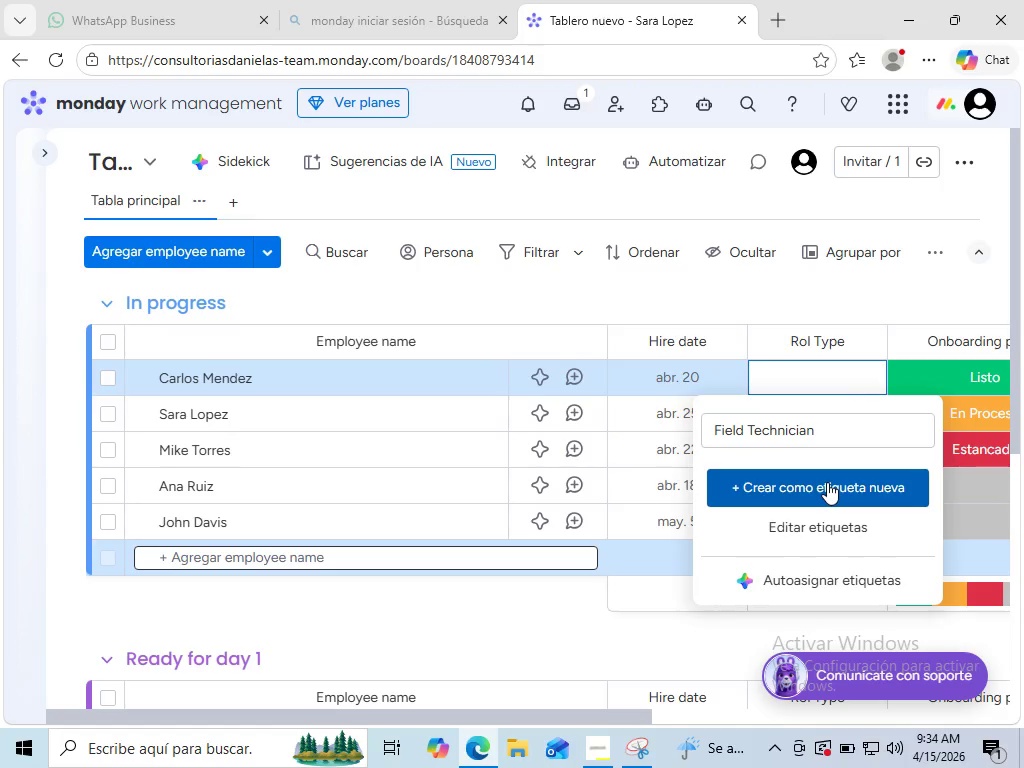 
left_click([827, 482])
 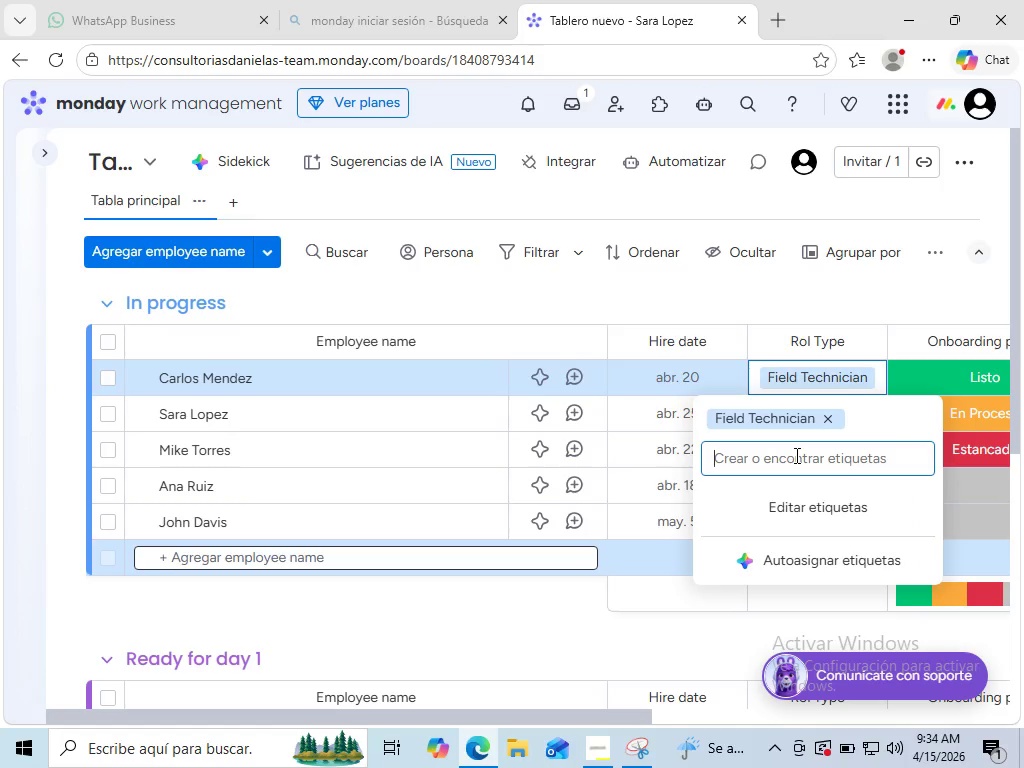 
wait(5.42)
 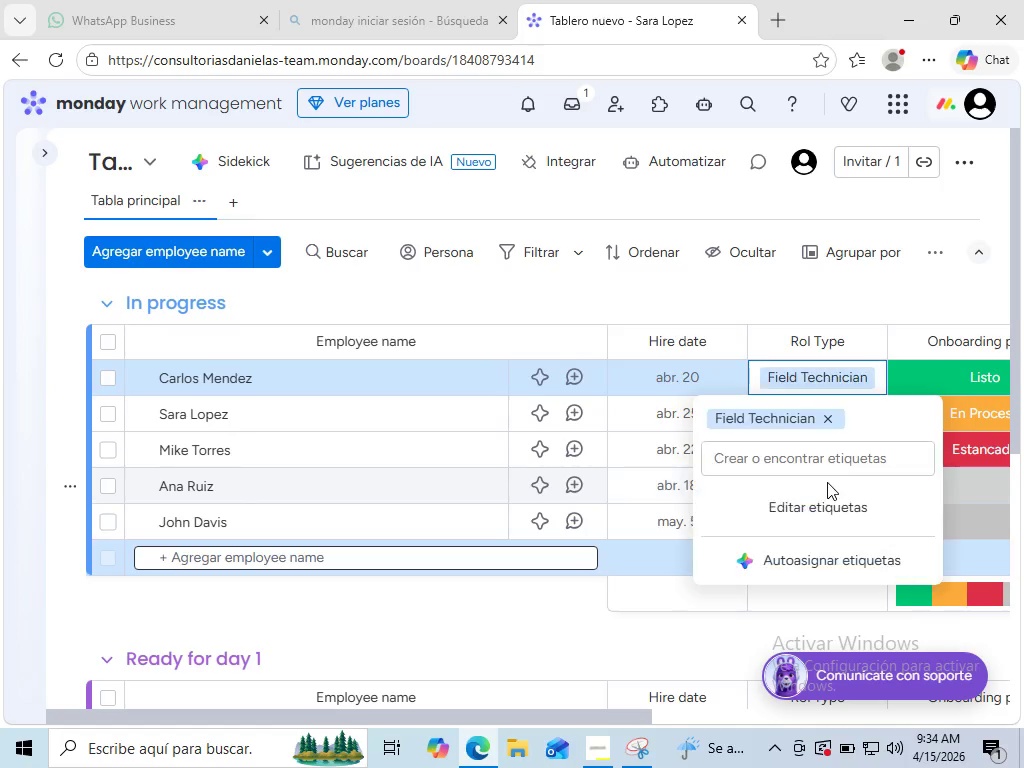 
type(Sales)
 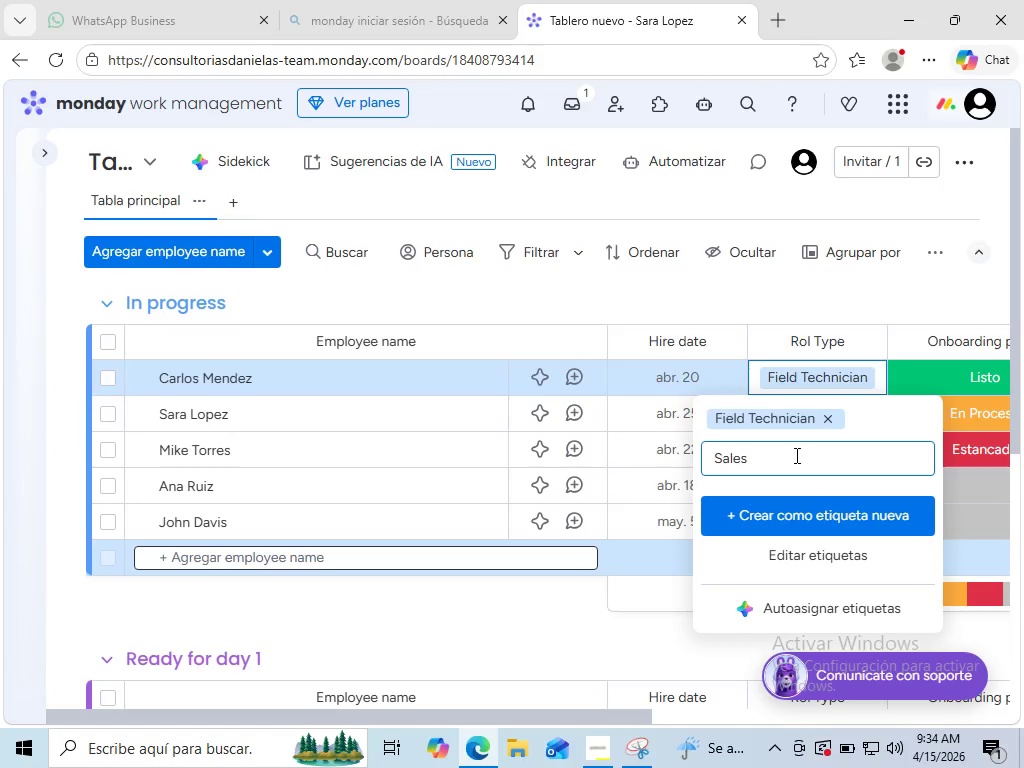 
wait(11.03)
 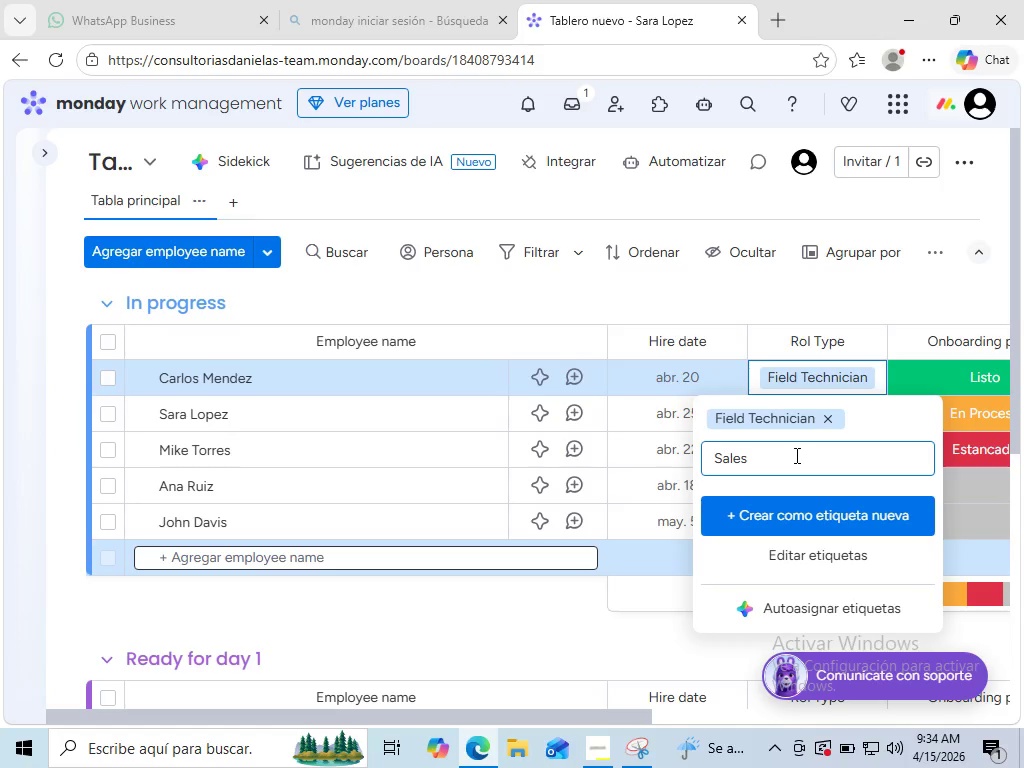 
type( Consul)
 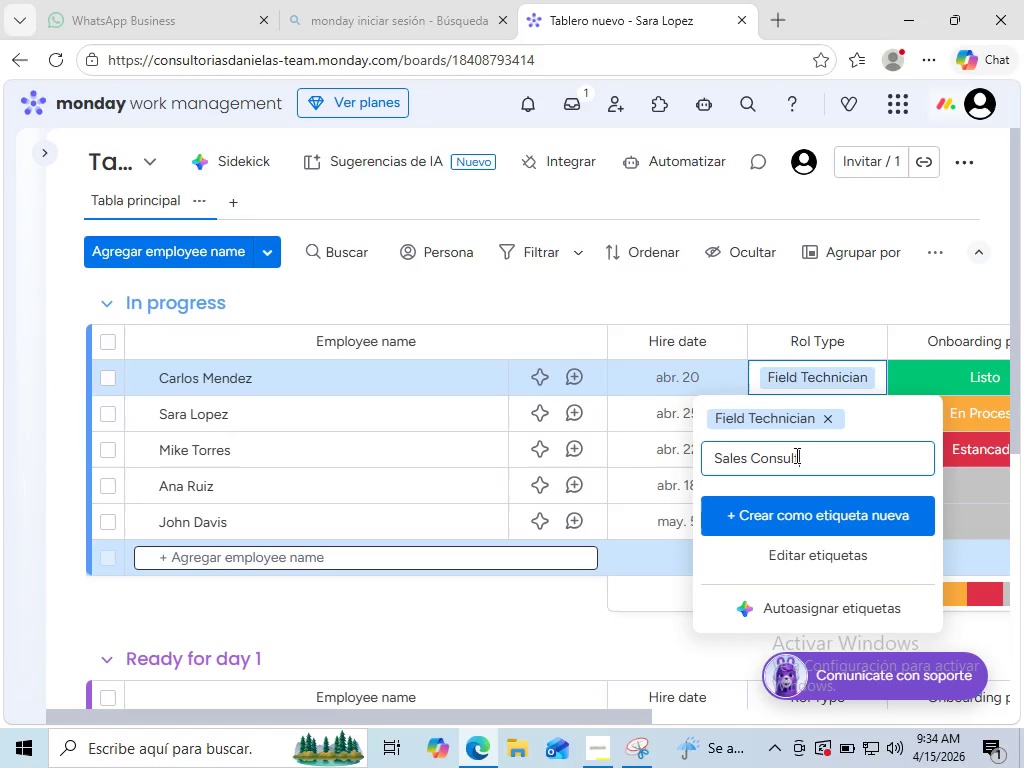 
type(tsnt)
 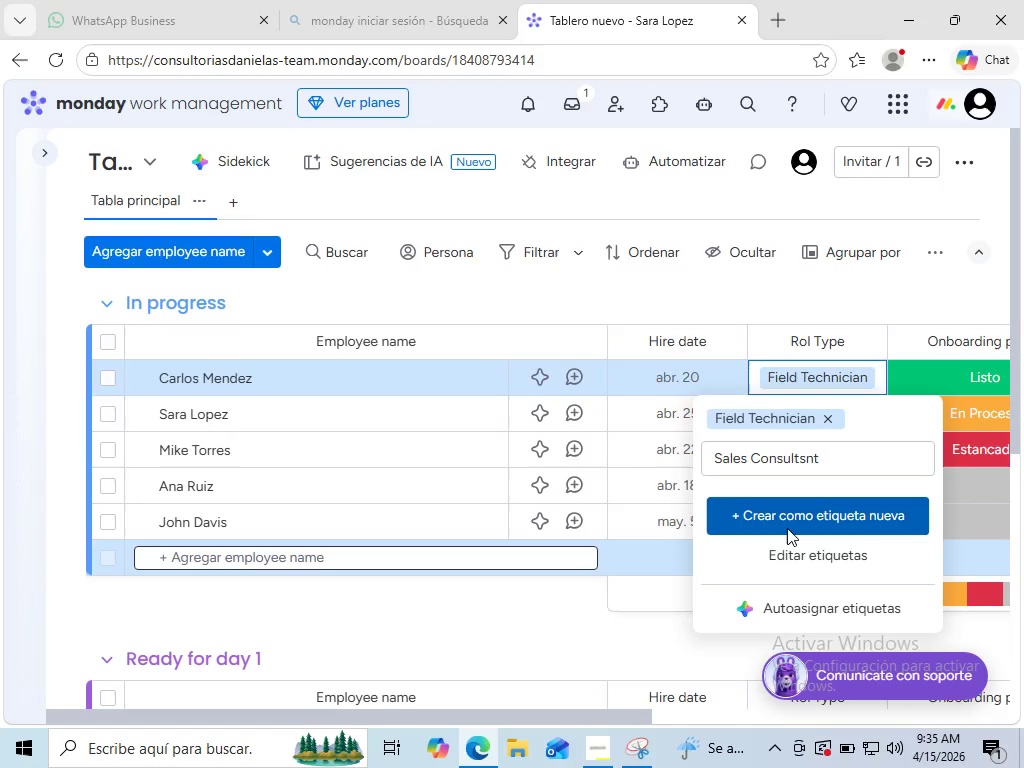 
left_click([787, 528])
 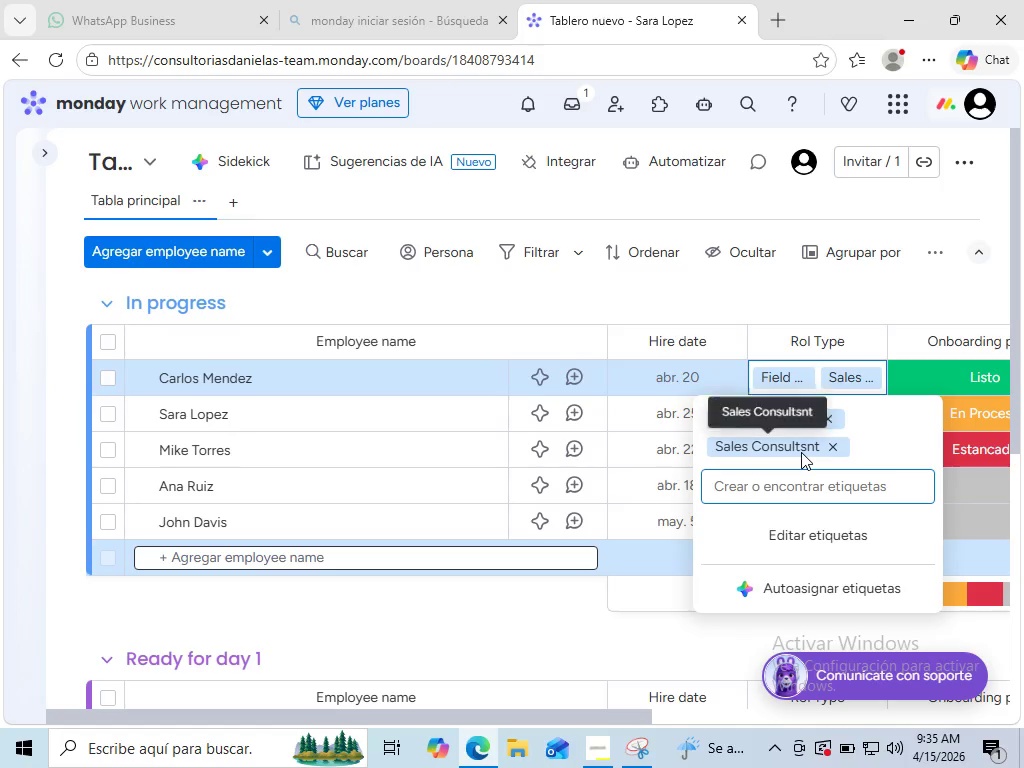 
wait(5.44)
 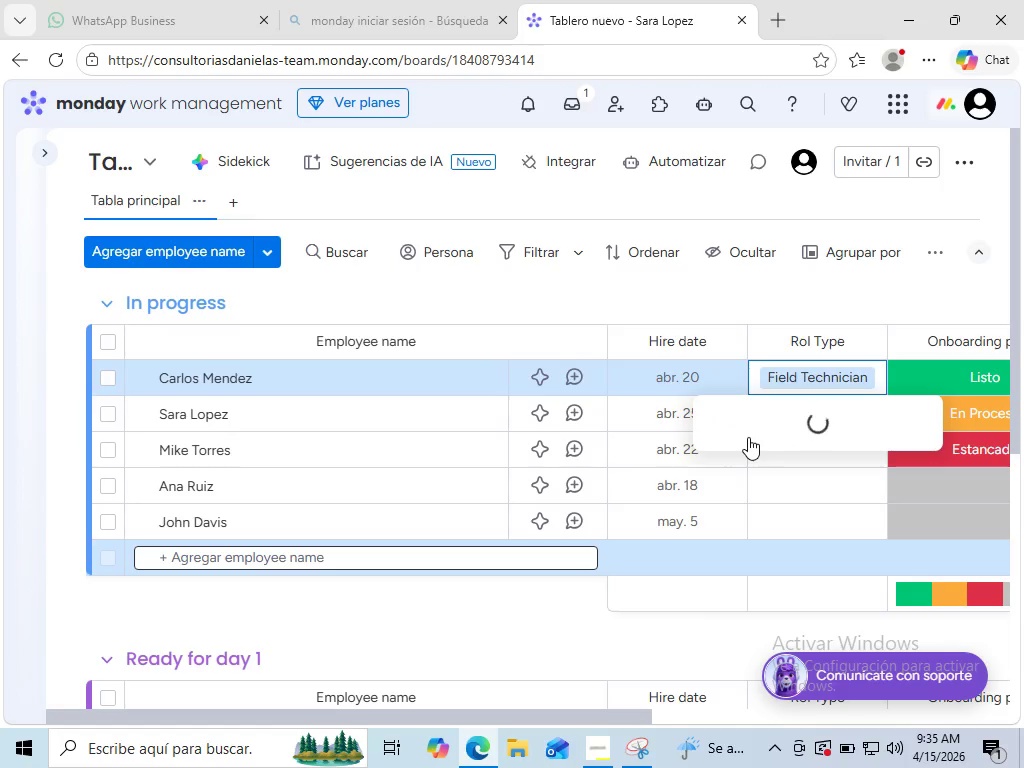 
left_click([801, 452])
 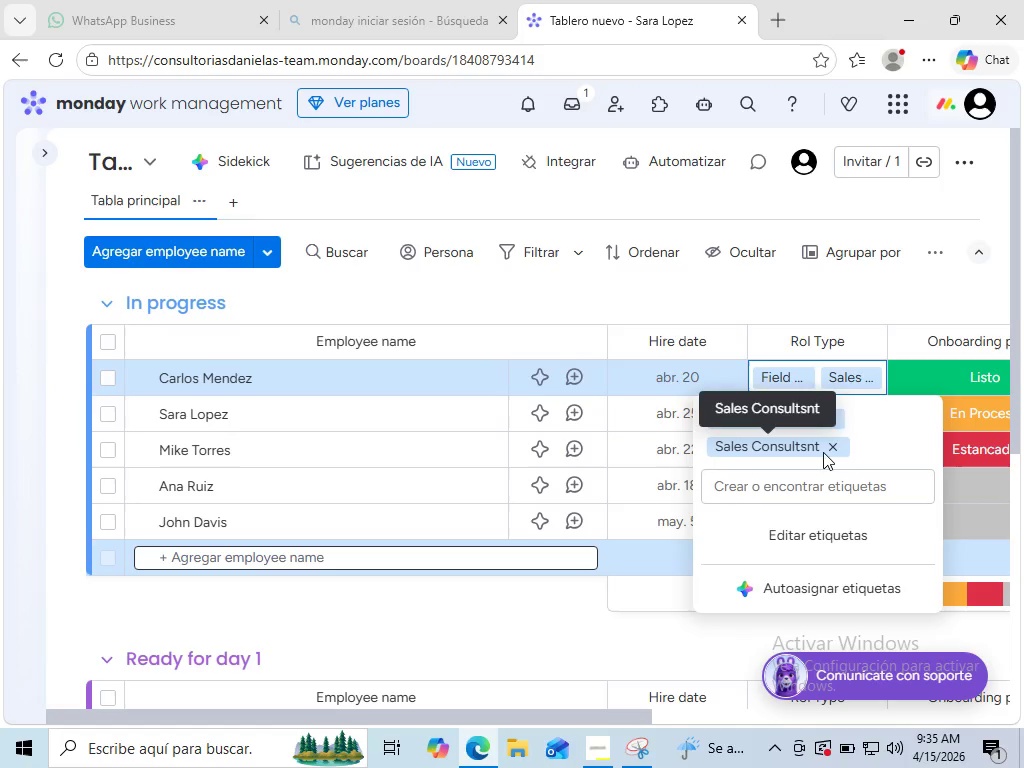 
double_click([801, 452])
 